 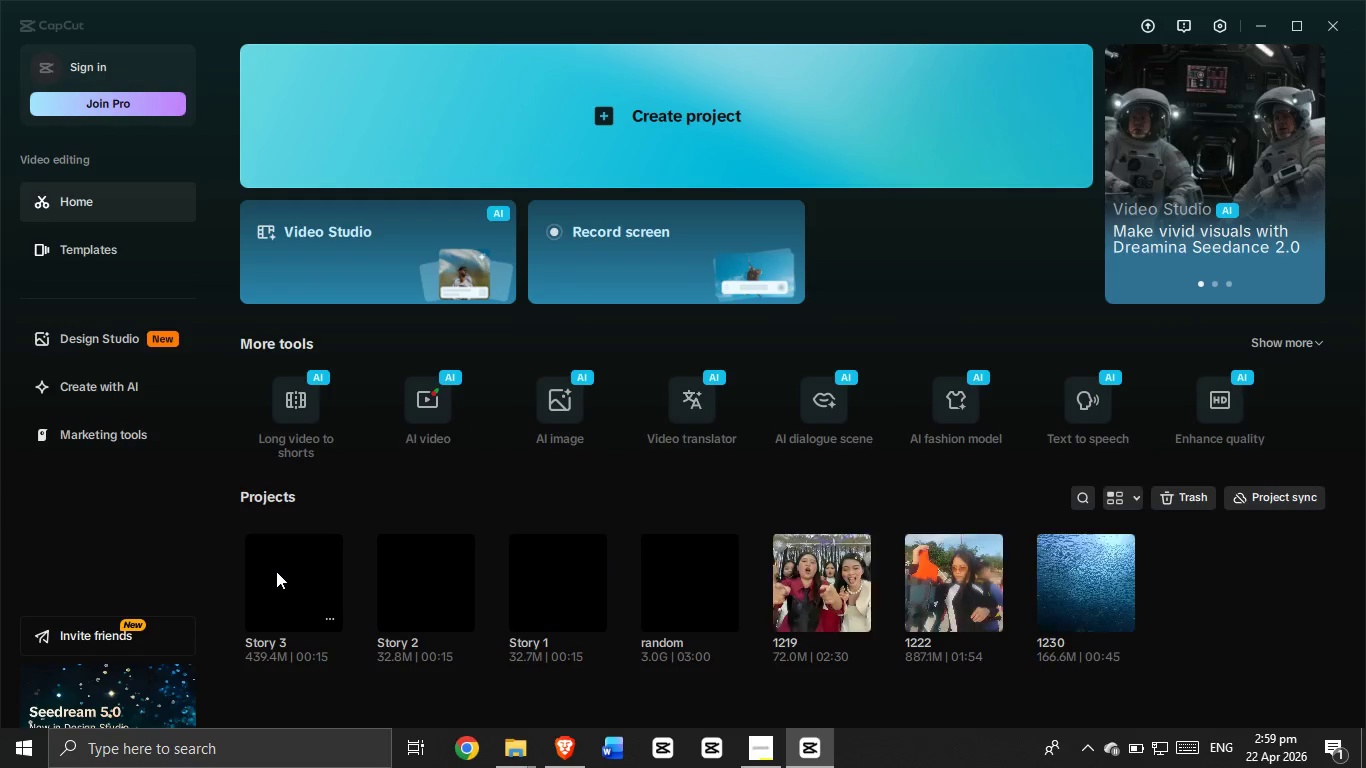 
left_click([279, 573])
 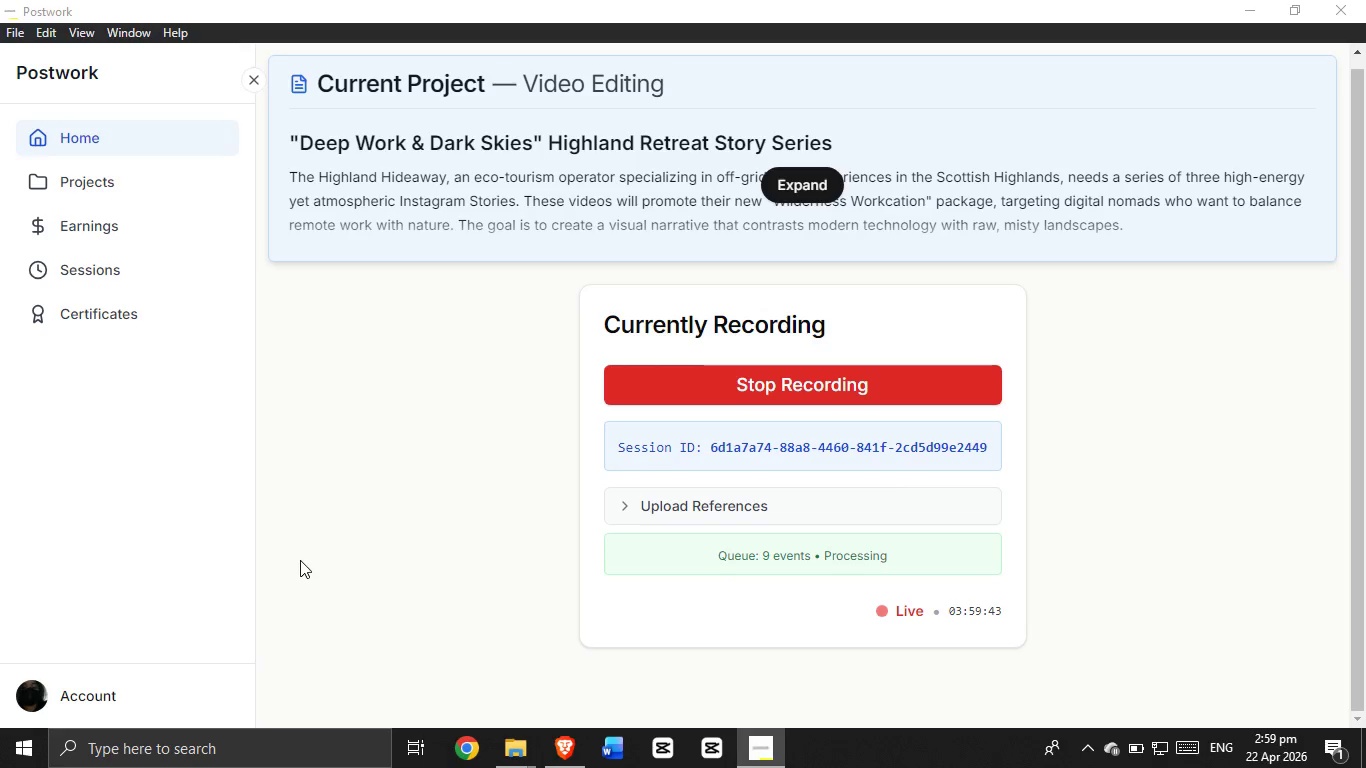 
wait(8.39)
 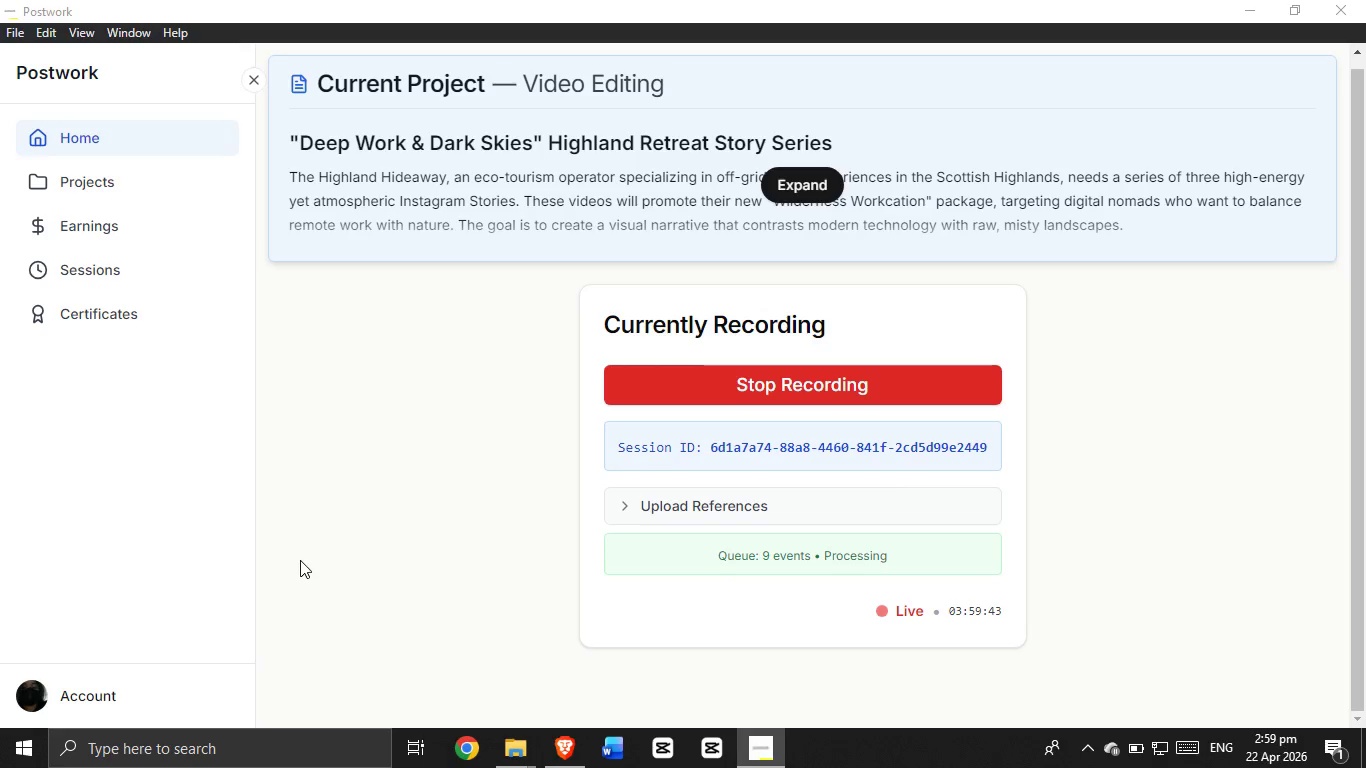 
left_click([530, 756])
 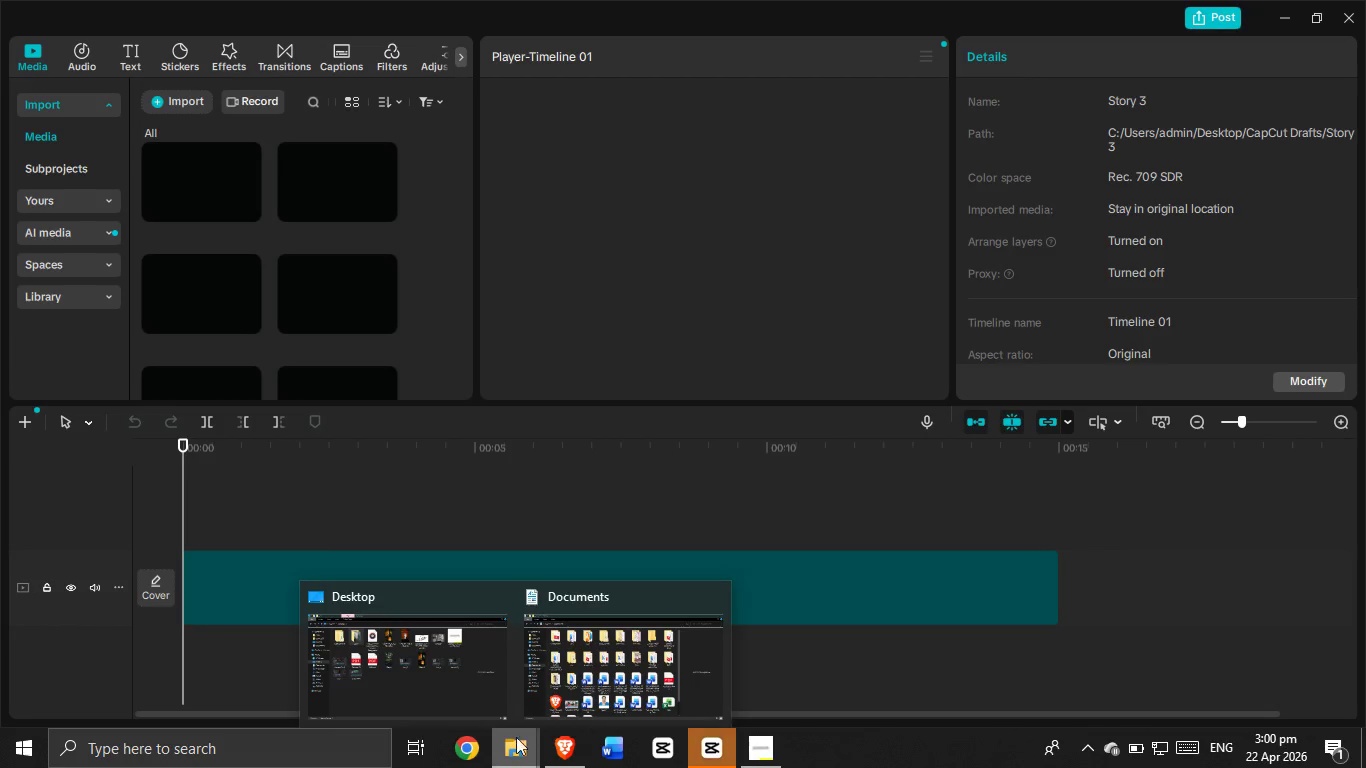 
left_click([444, 674])
 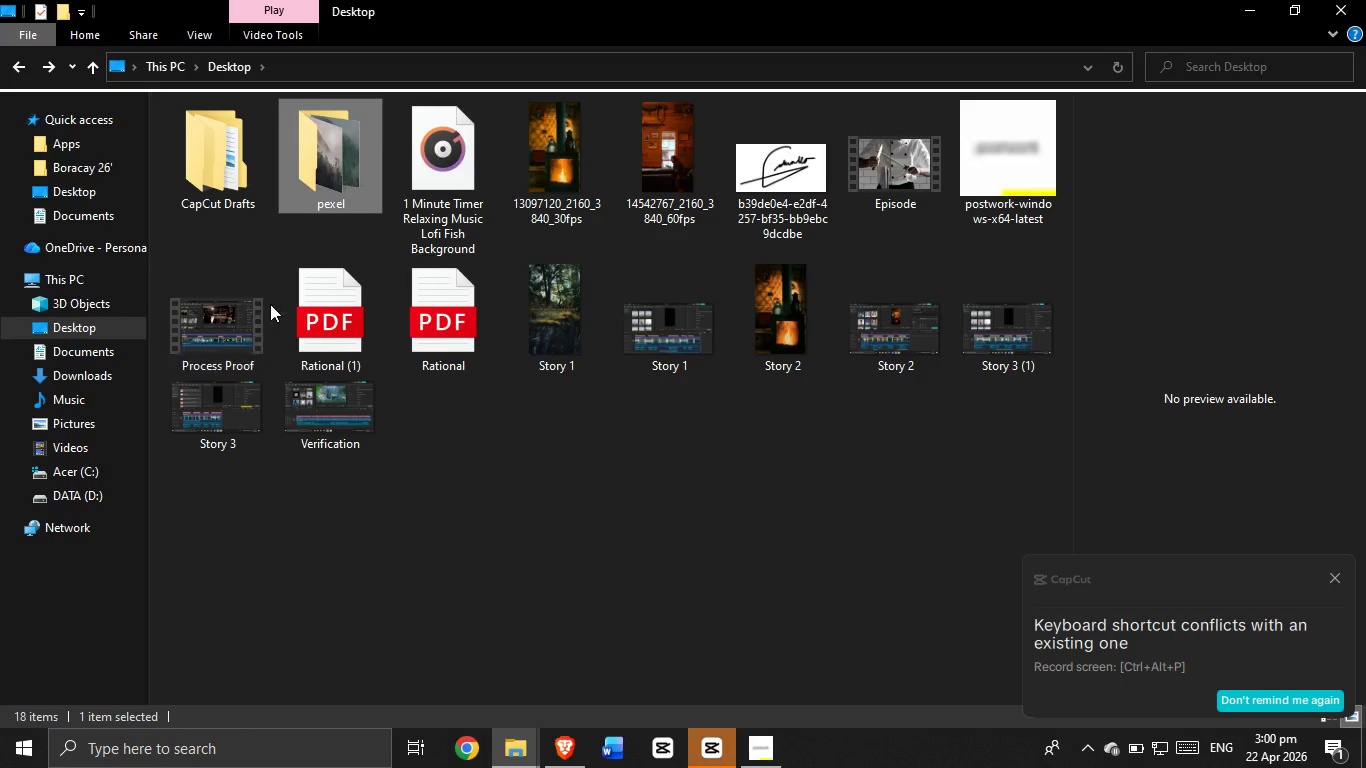 
double_click([341, 186])
 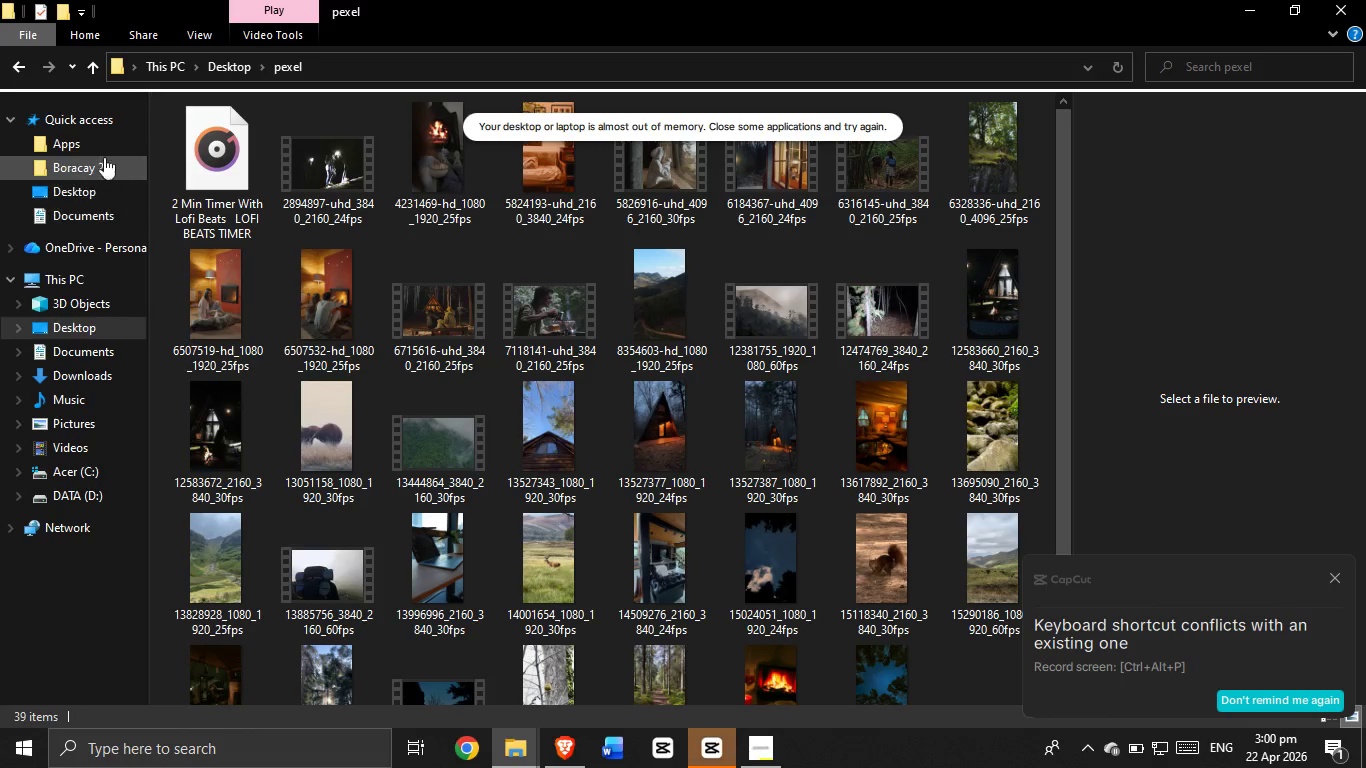 
left_click([22, 68])
 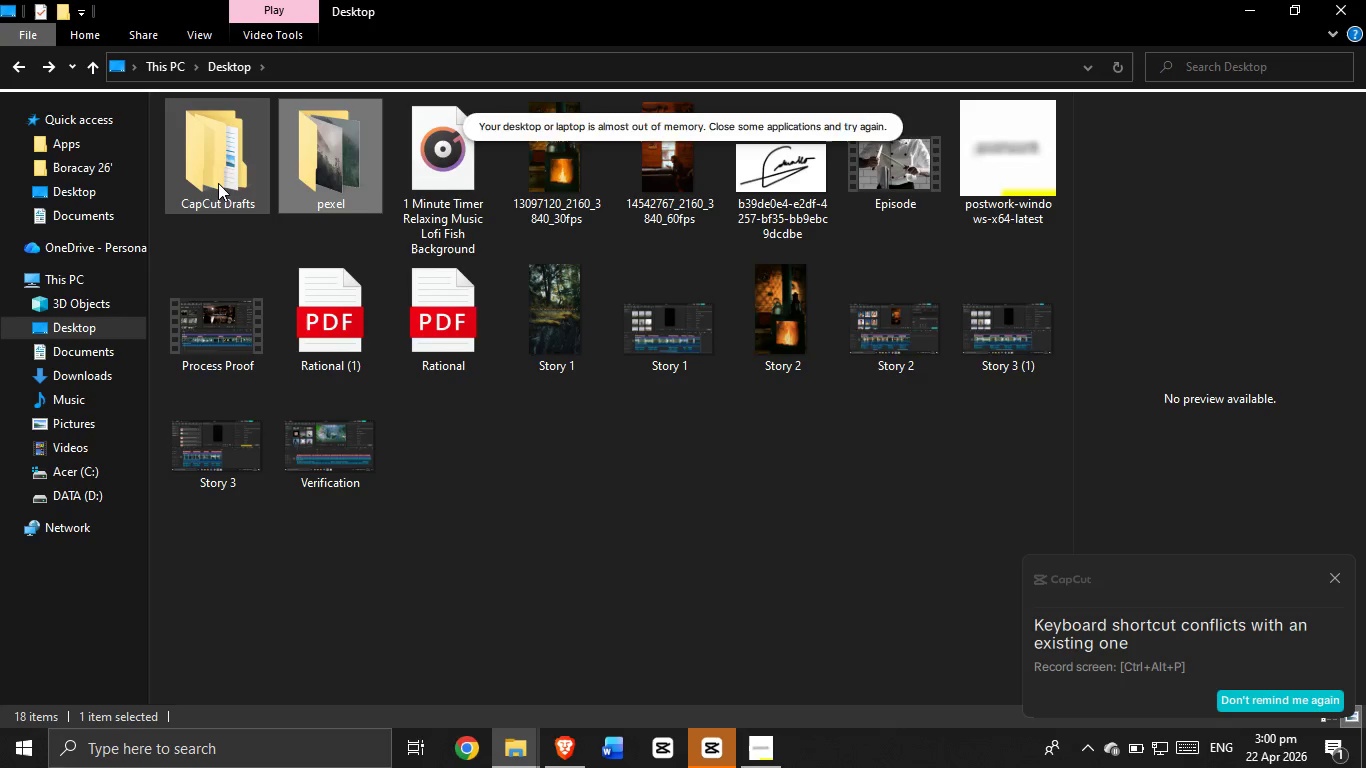 
double_click([222, 181])
 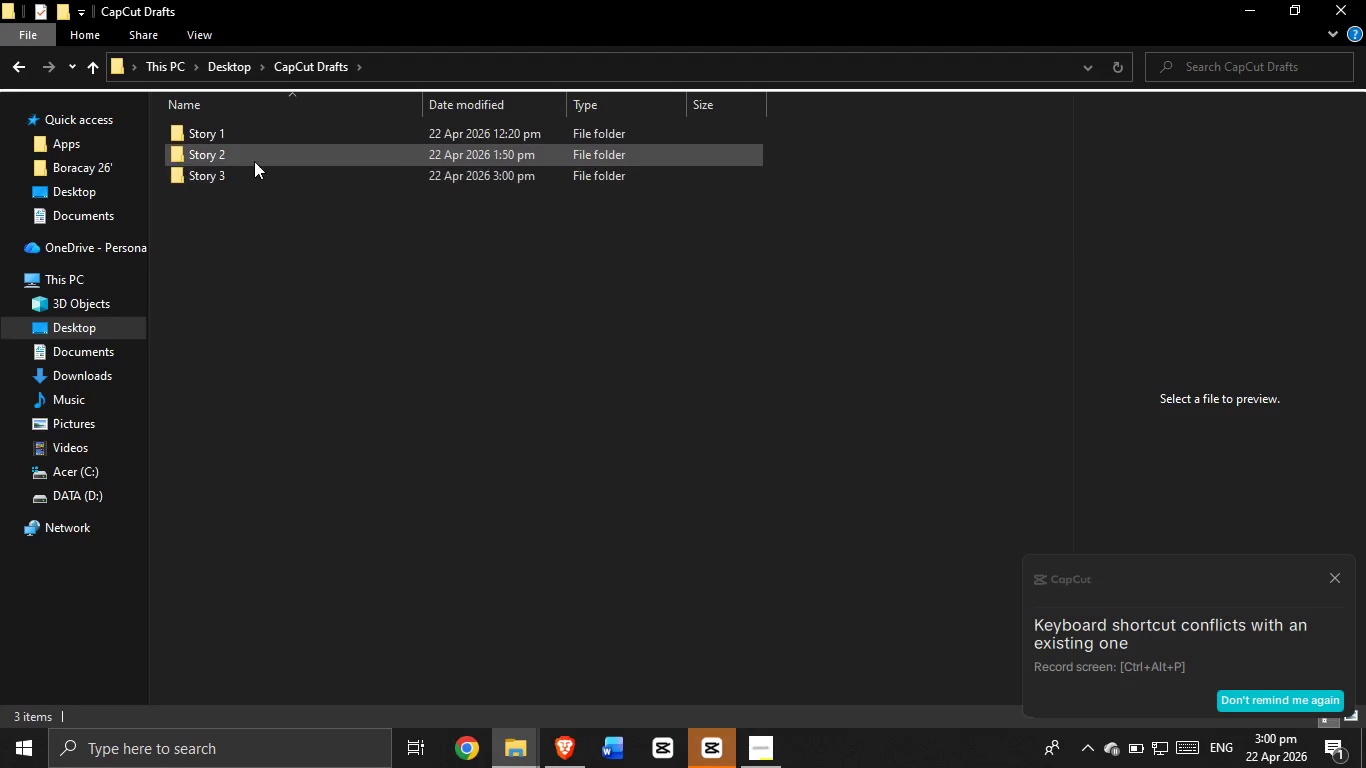 
double_click([244, 174])
 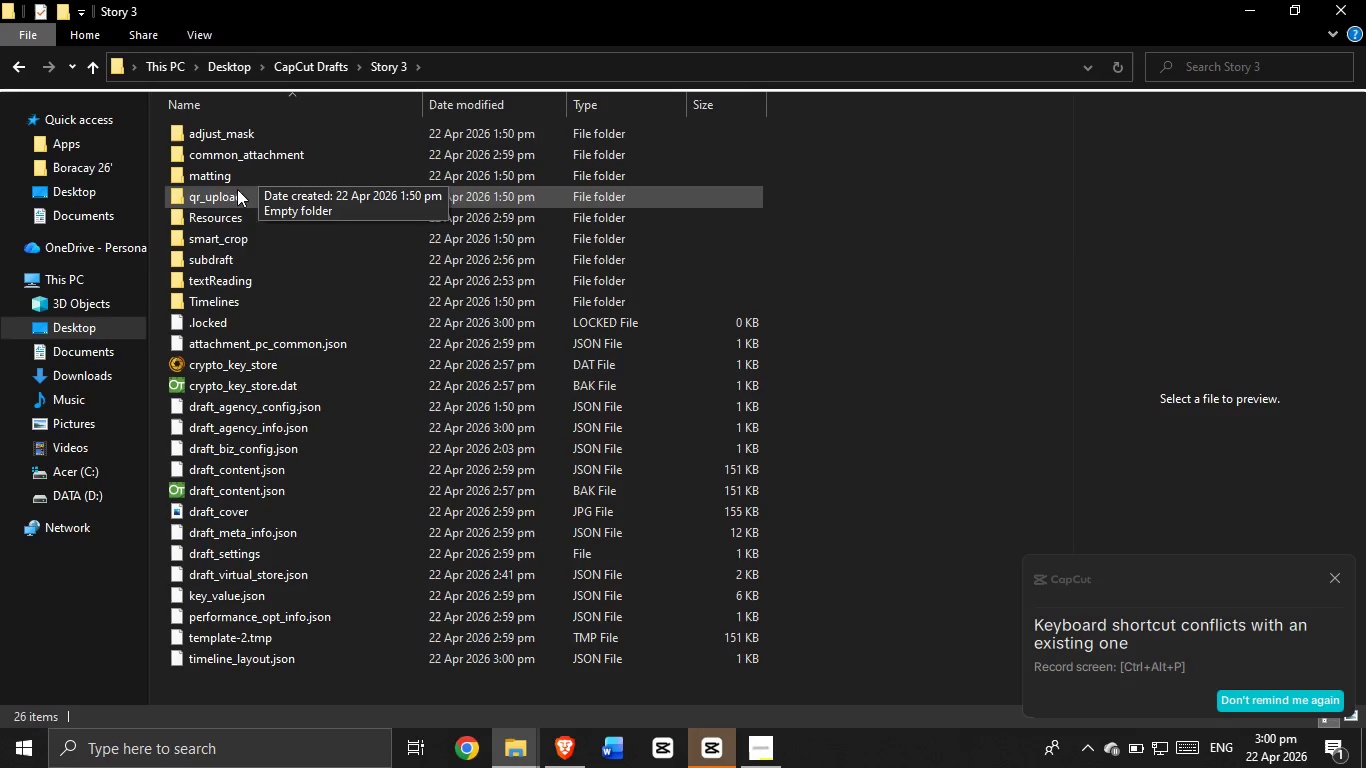 
double_click([224, 214])
 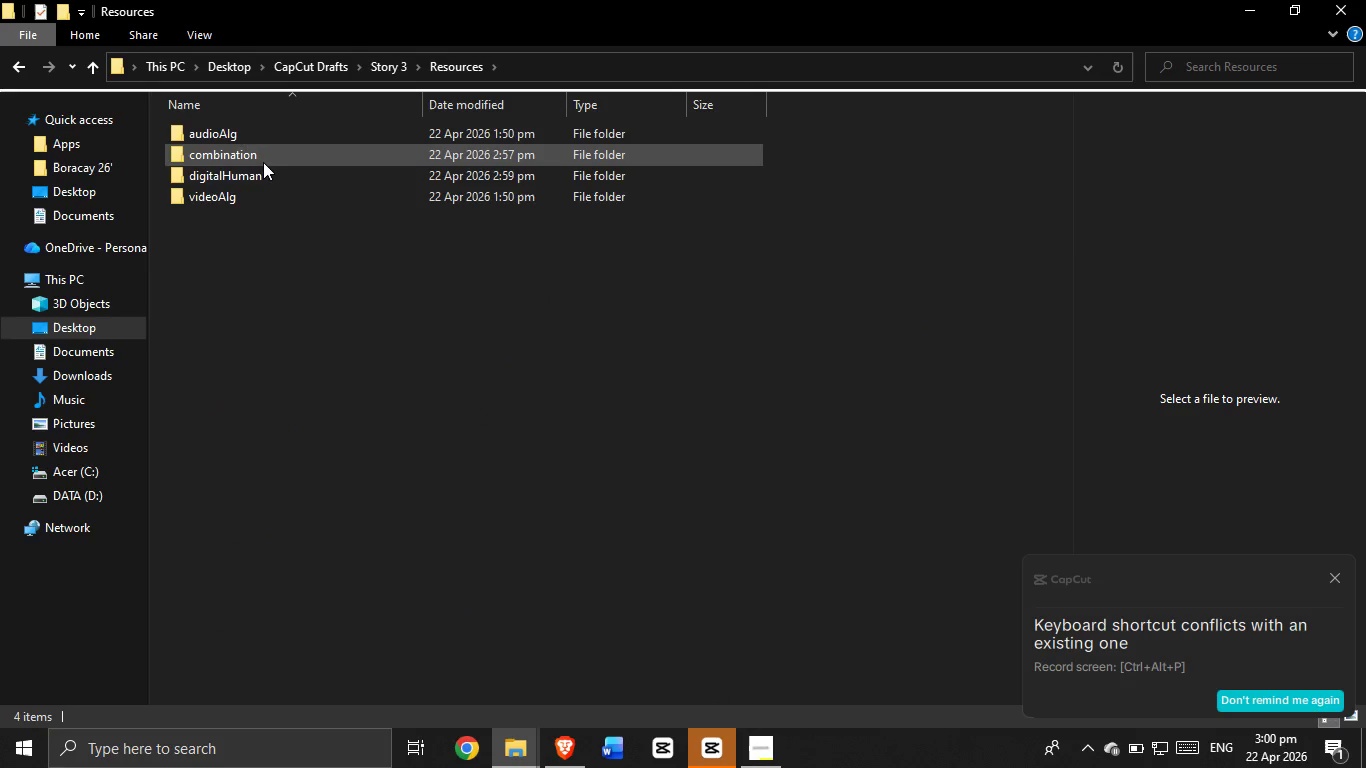 
double_click([264, 160])
 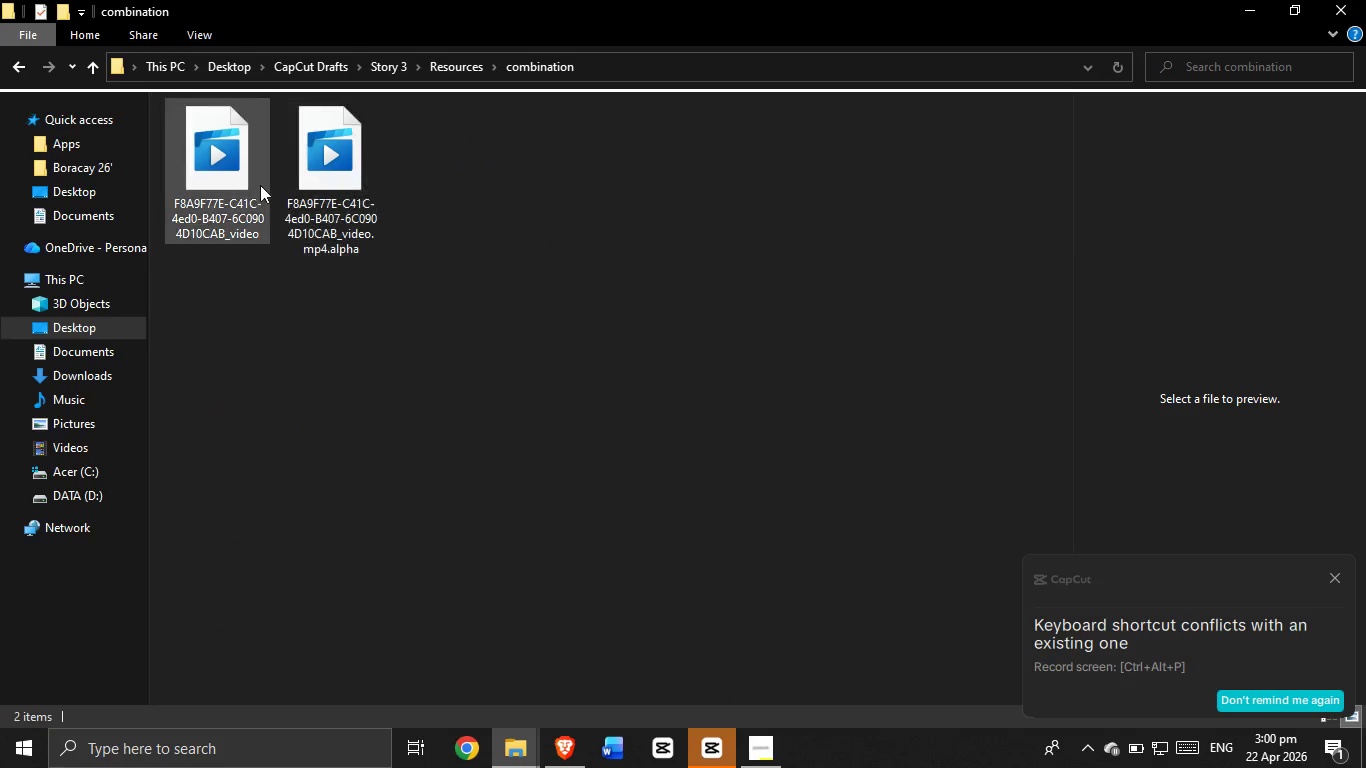 
left_click_drag(start_coordinate=[244, 177], to_coordinate=[248, 522])
 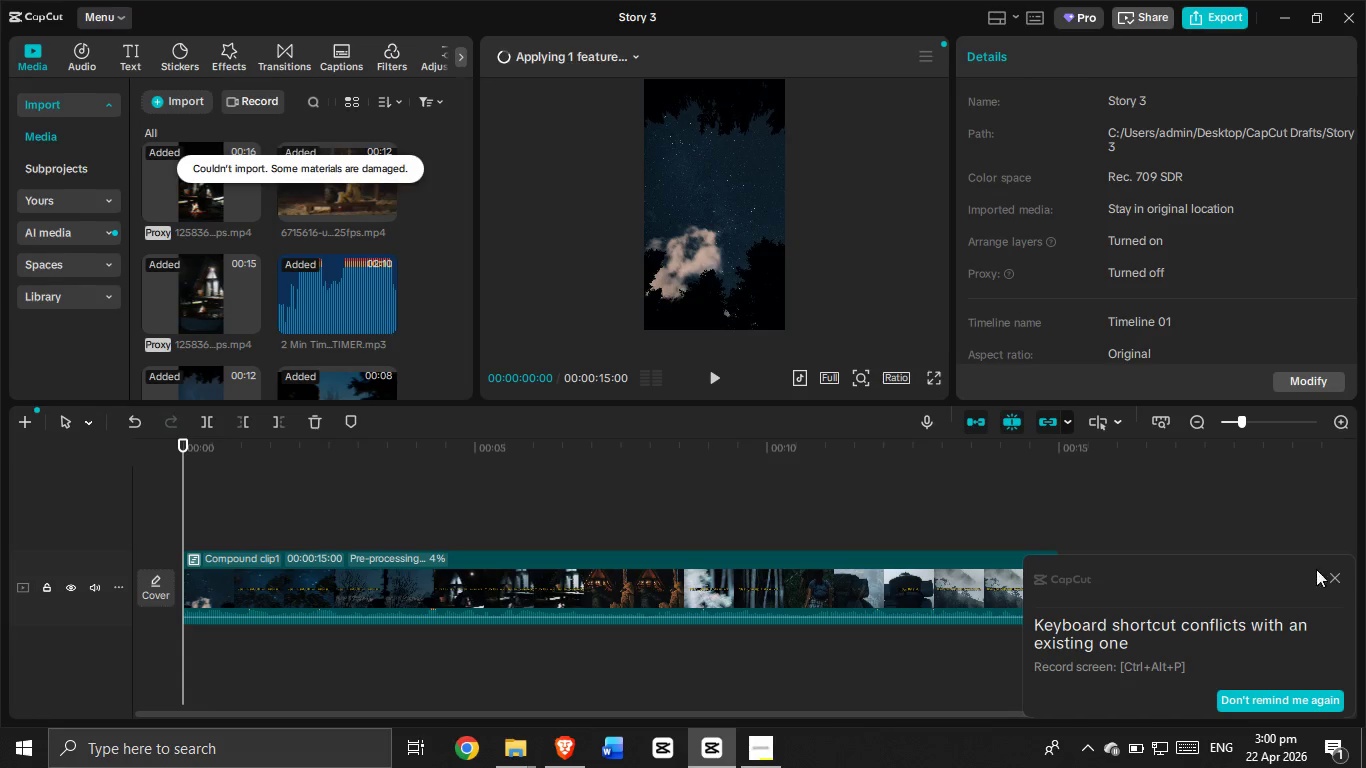 
left_click([1346, 581])
 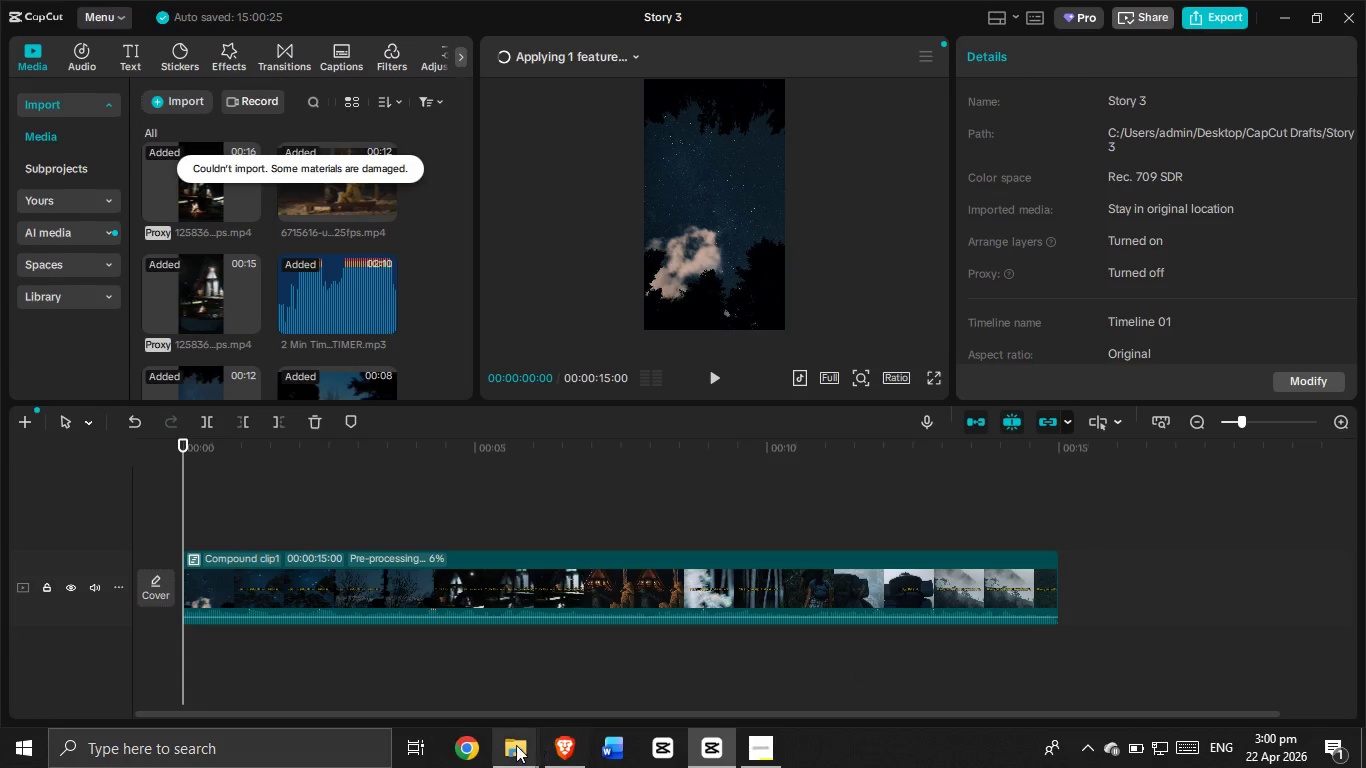 
left_click([577, 761])
 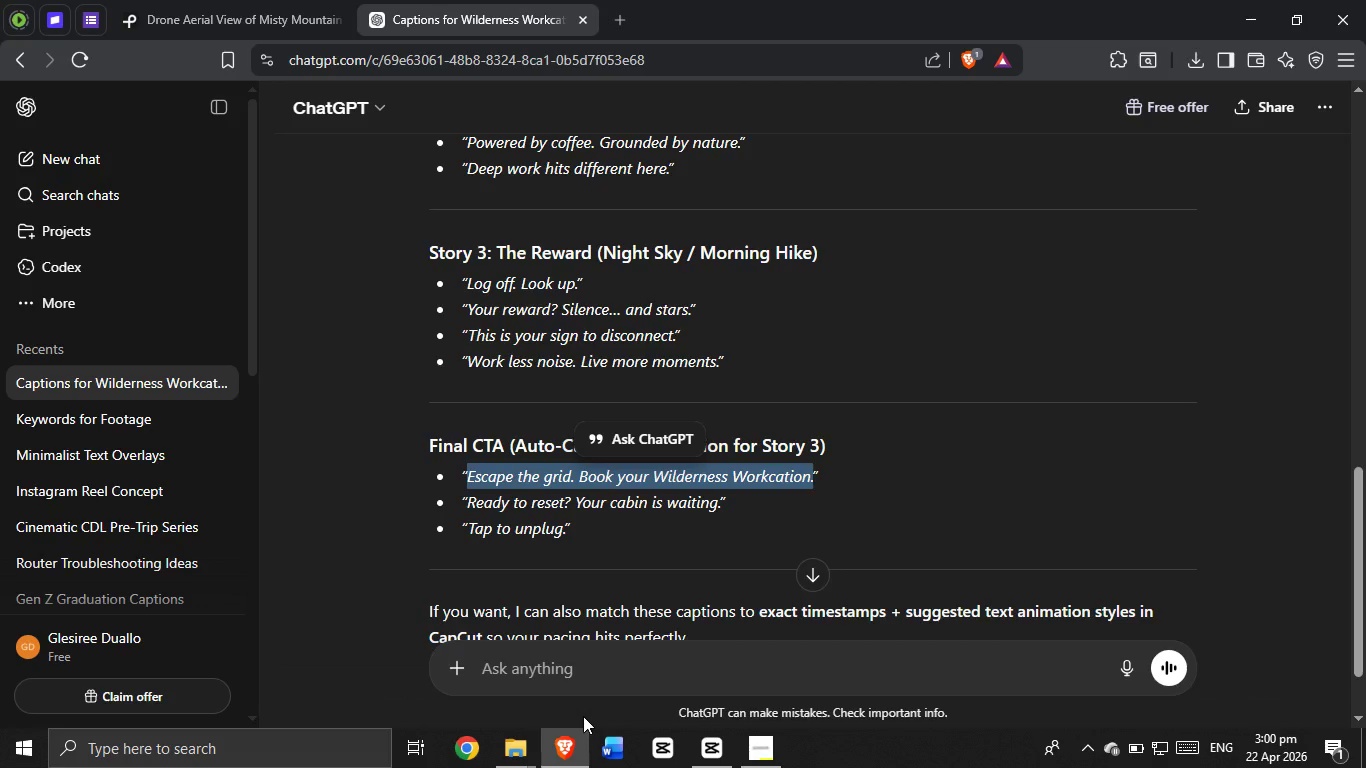 
wait(5.2)
 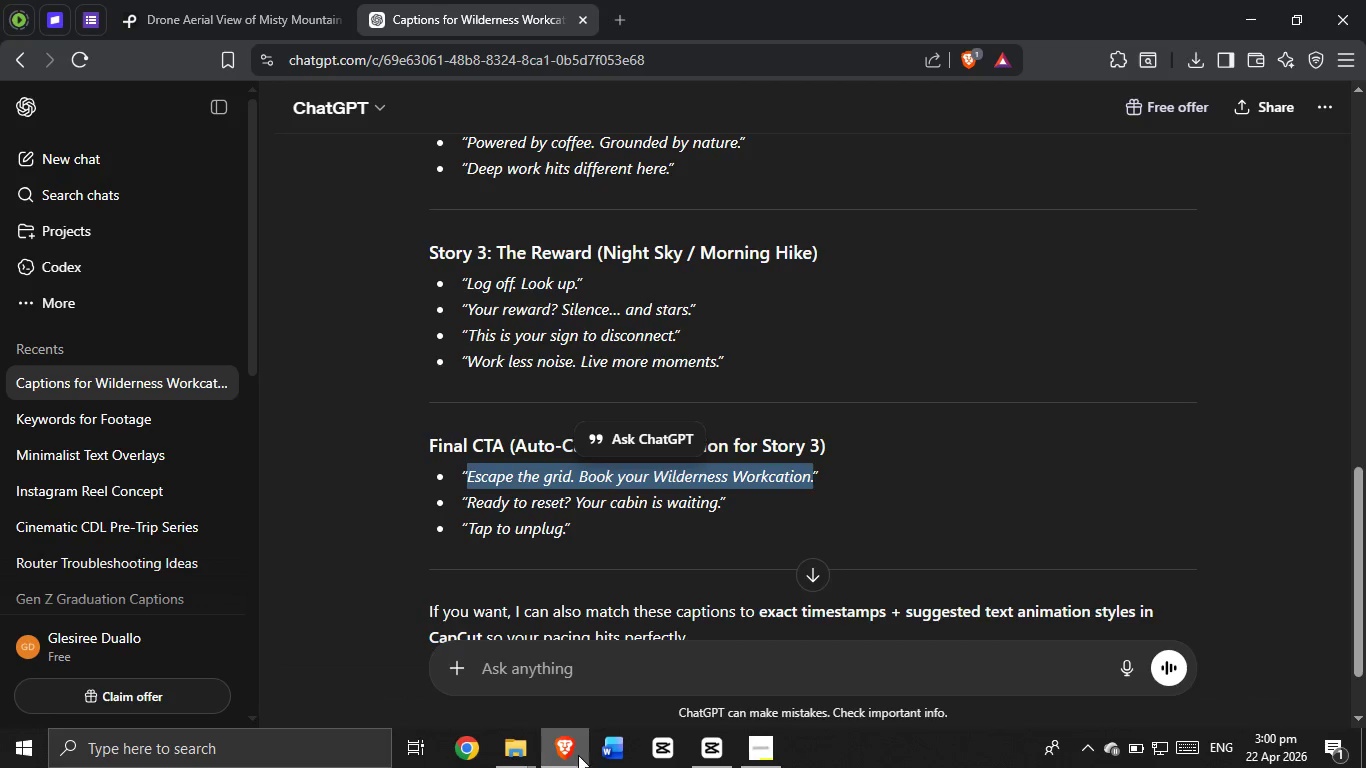 
left_click([526, 754])
 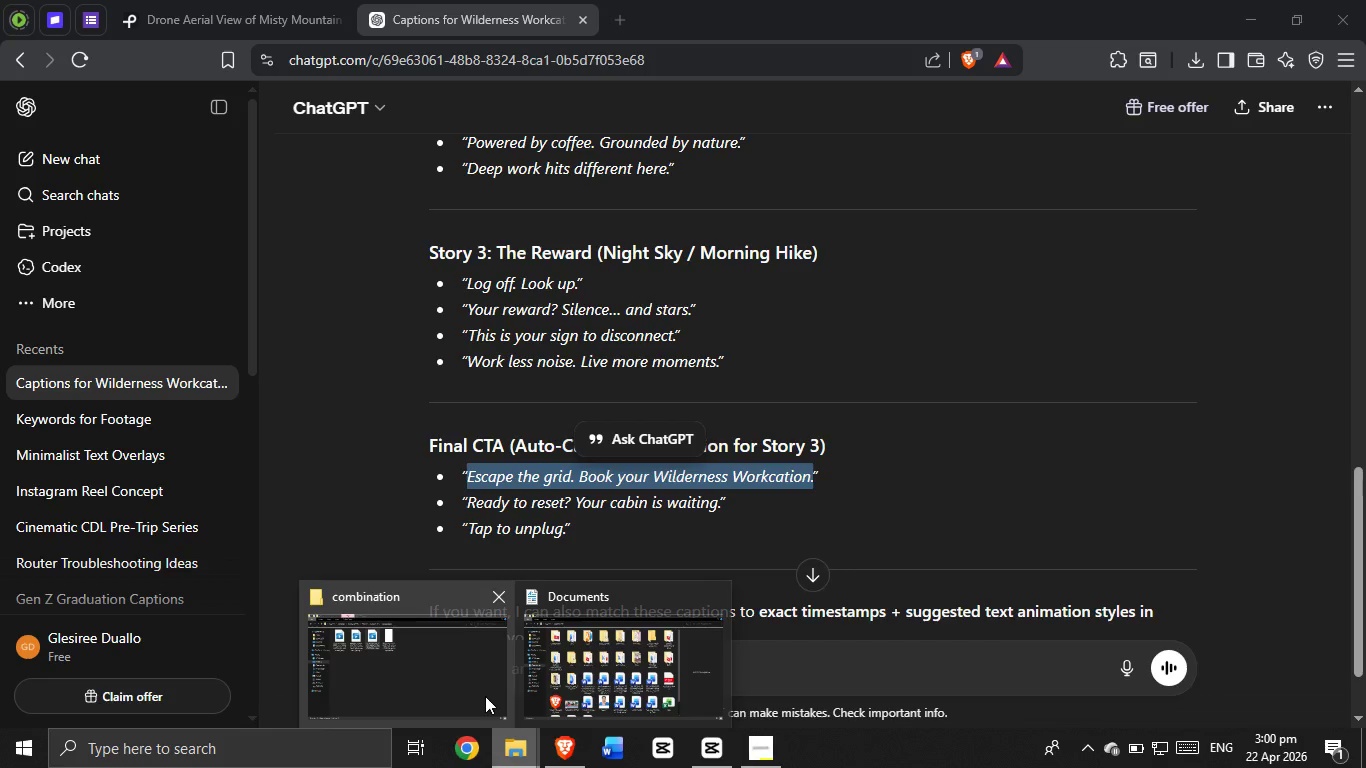 
left_click([422, 674])
 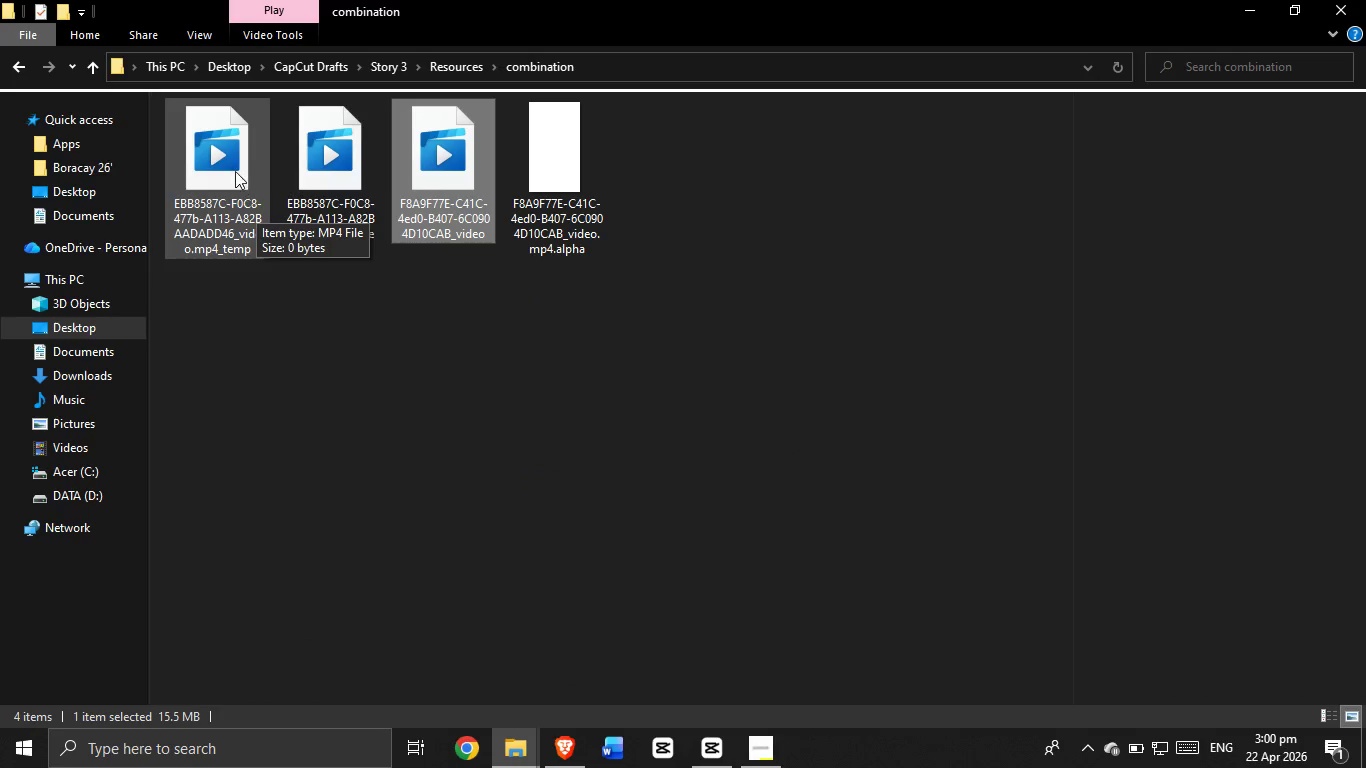 
left_click_drag(start_coordinate=[235, 169], to_coordinate=[303, 516])
 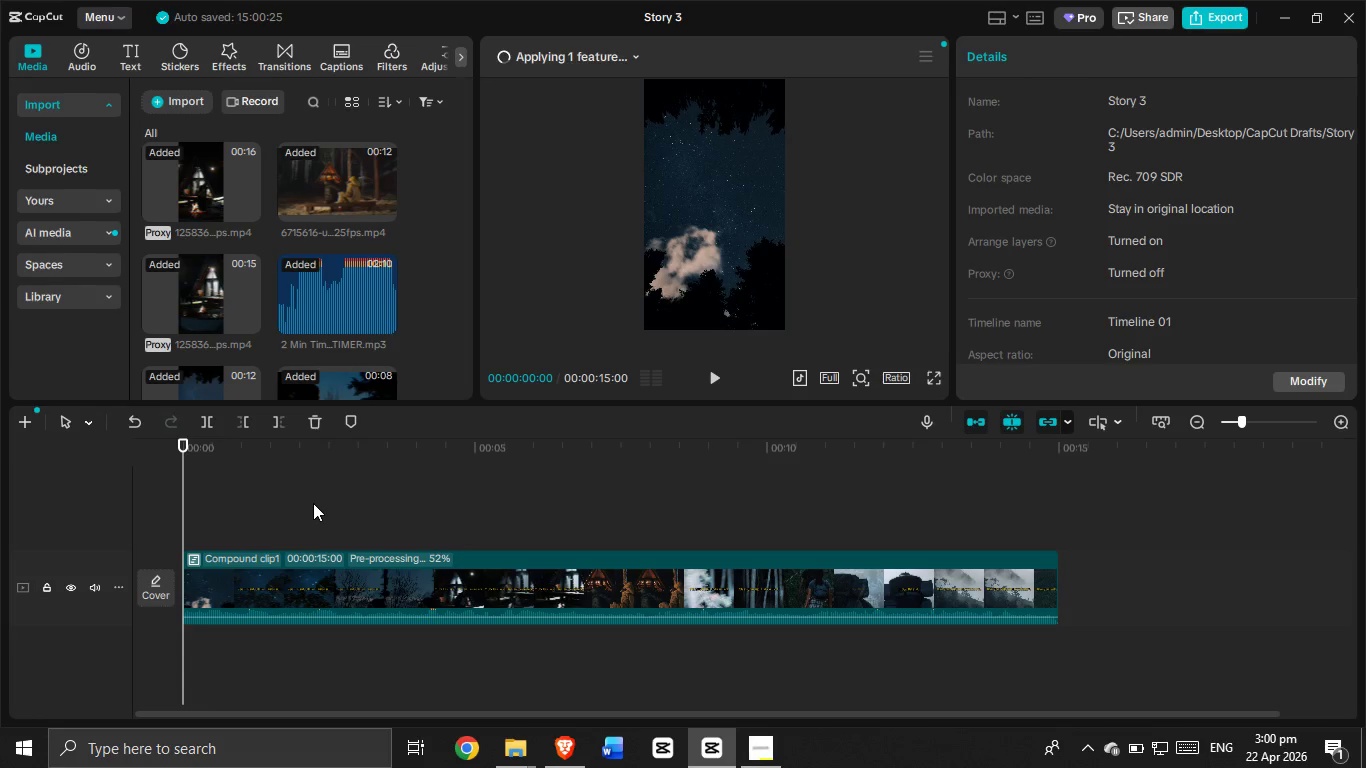 
wait(7.0)
 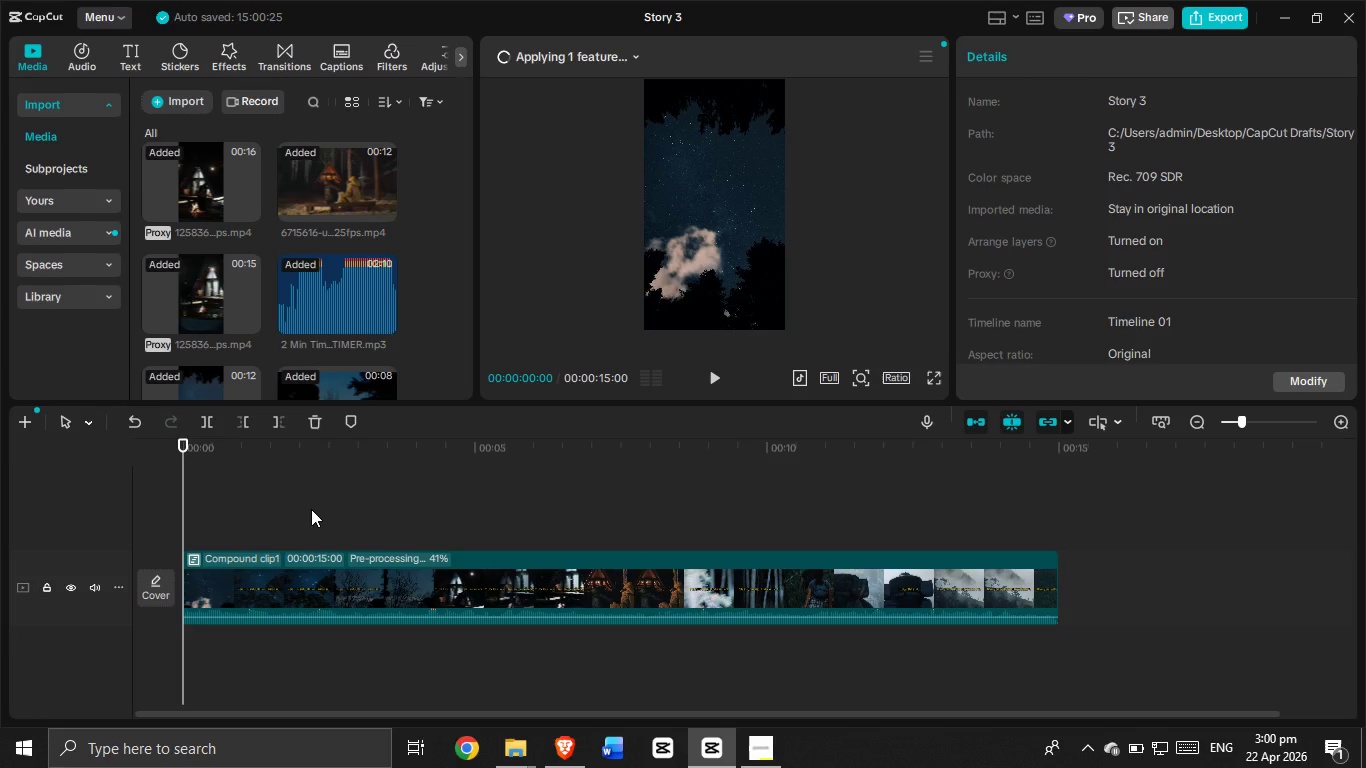 
left_click([519, 752])
 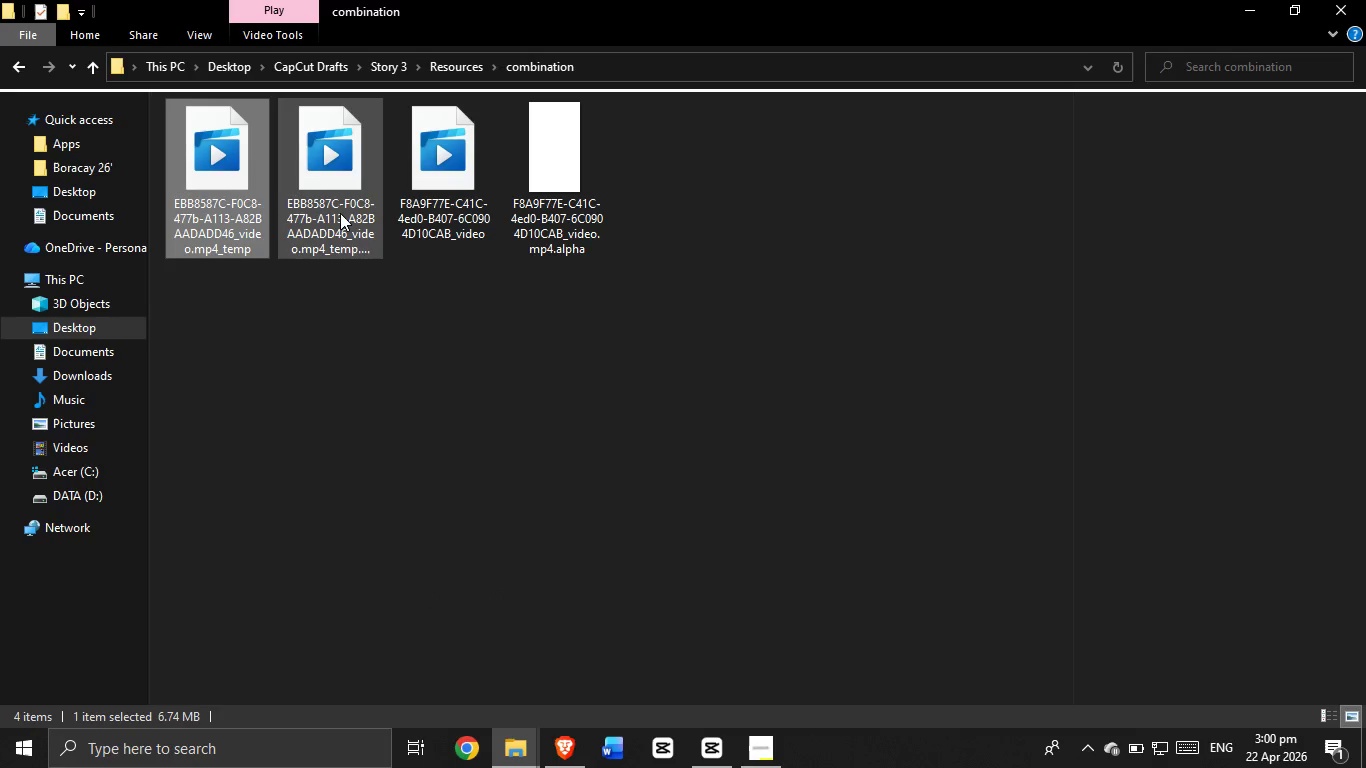 
left_click_drag(start_coordinate=[449, 154], to_coordinate=[295, 532])
 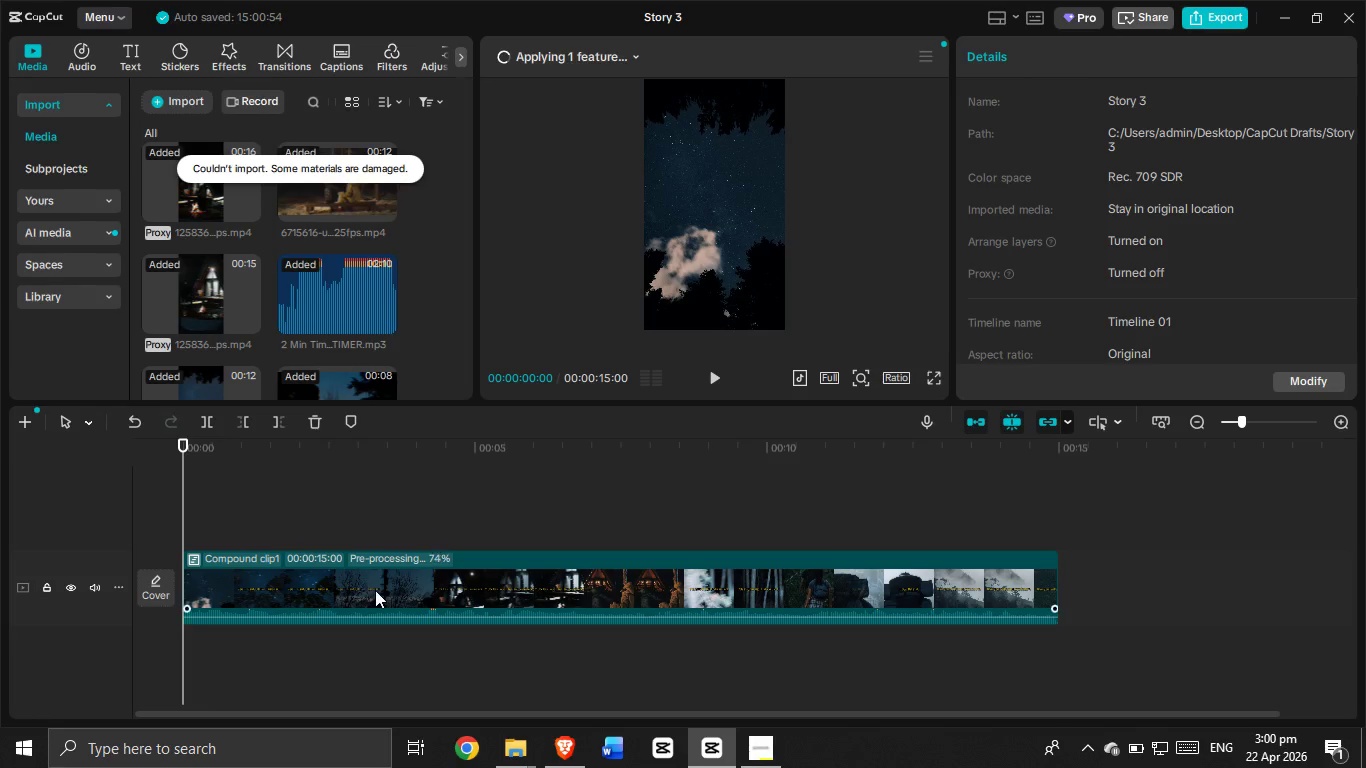 
left_click_drag(start_coordinate=[375, 590], to_coordinate=[386, 592])
 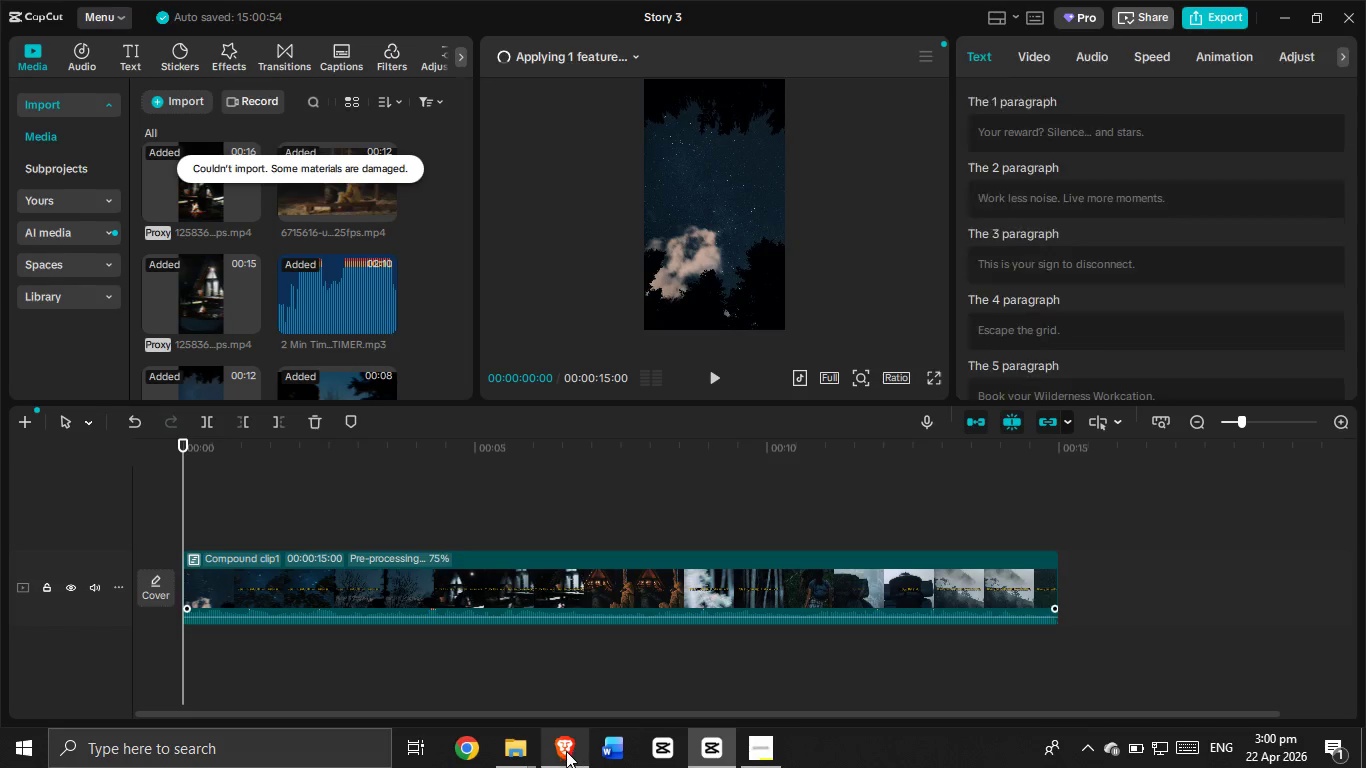 
left_click([566, 751])
 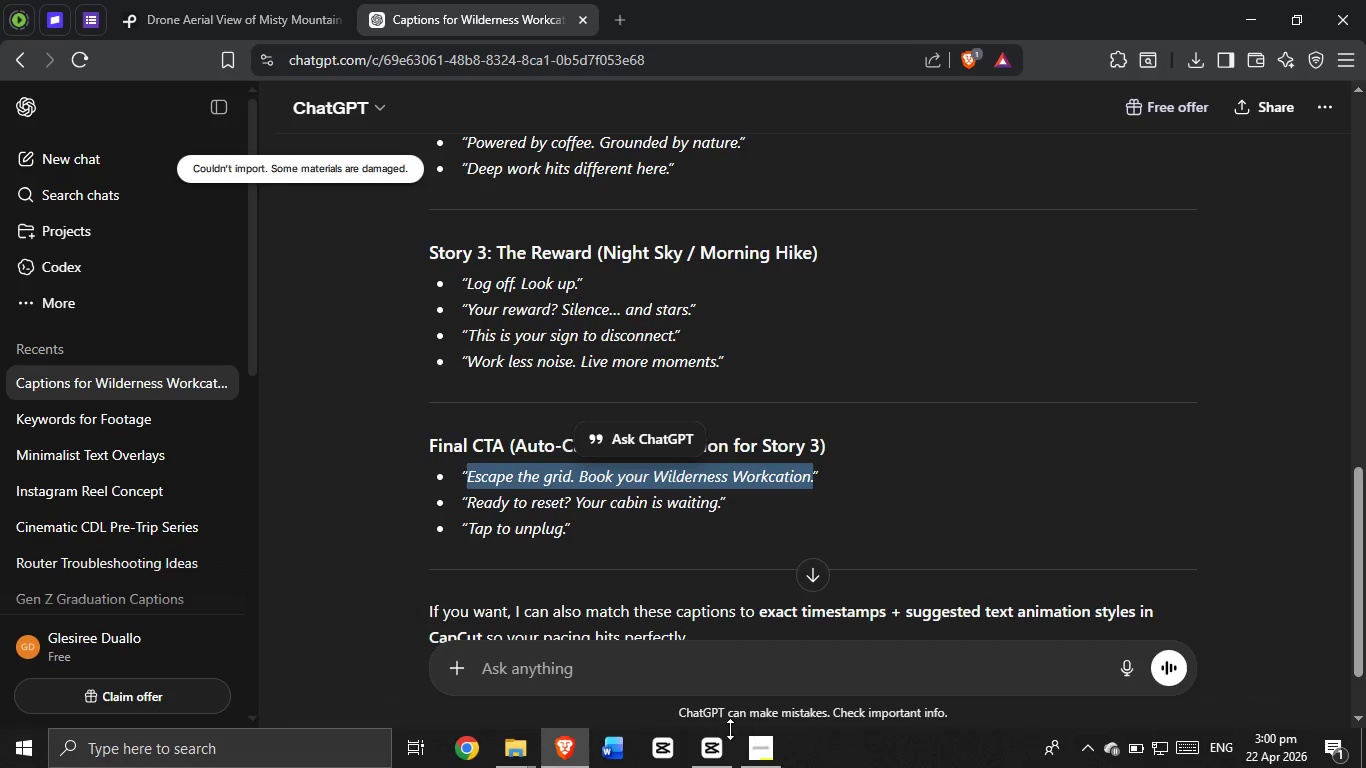 
left_click([716, 753])
 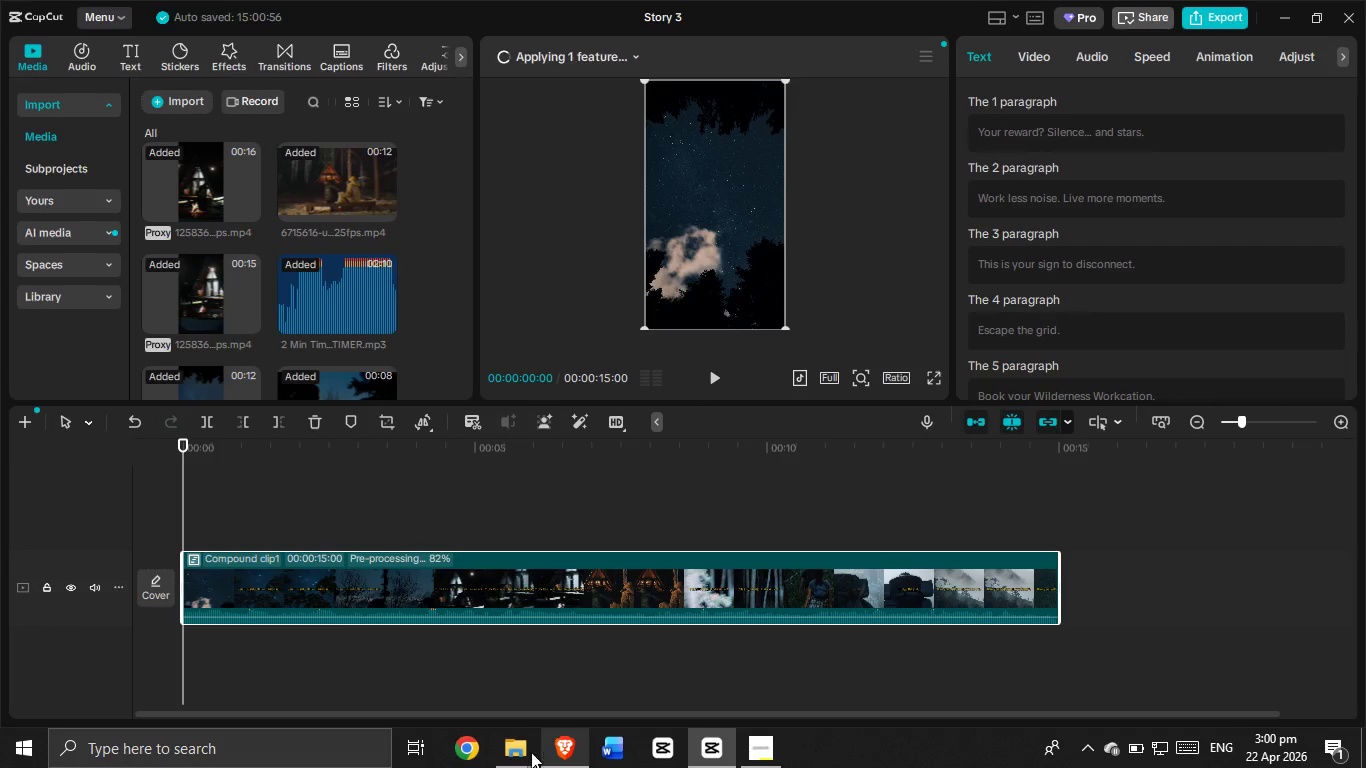 
left_click([528, 753])
 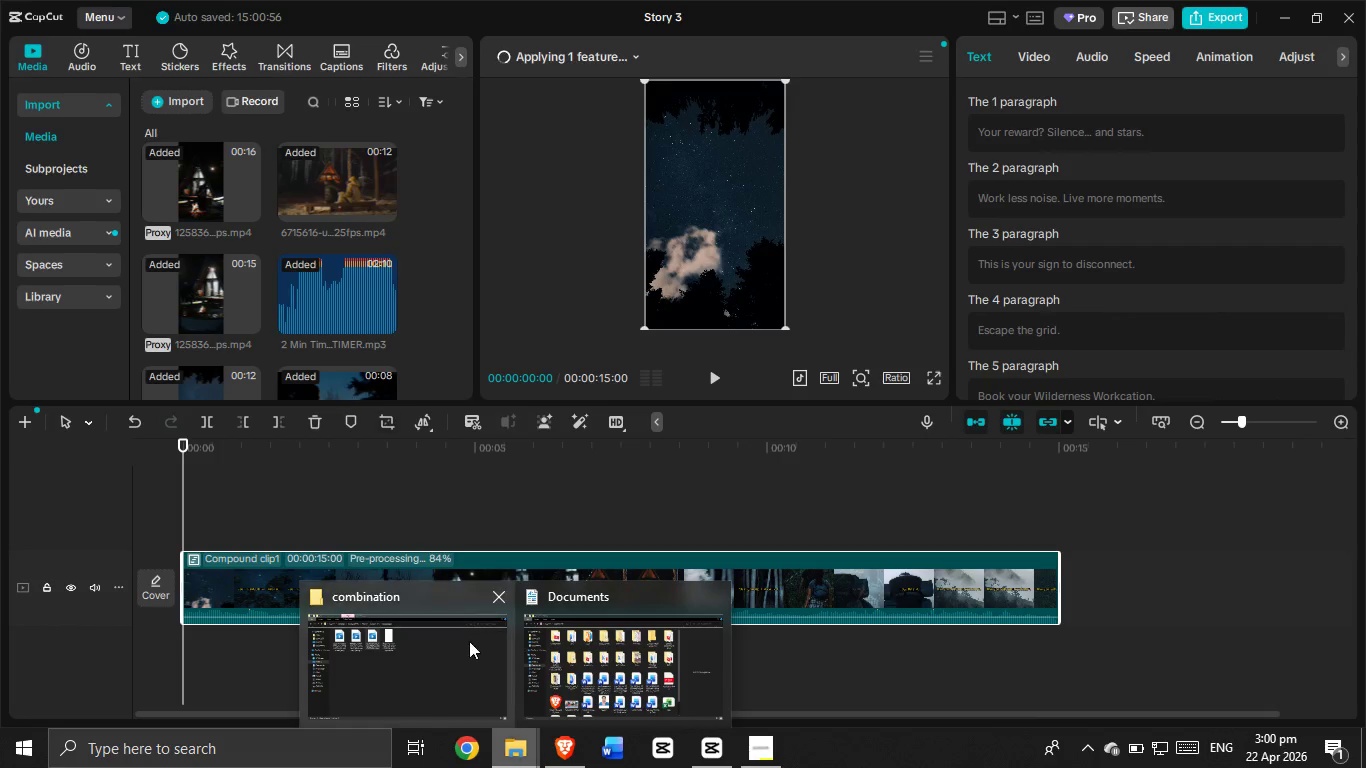 
left_click([465, 646])
 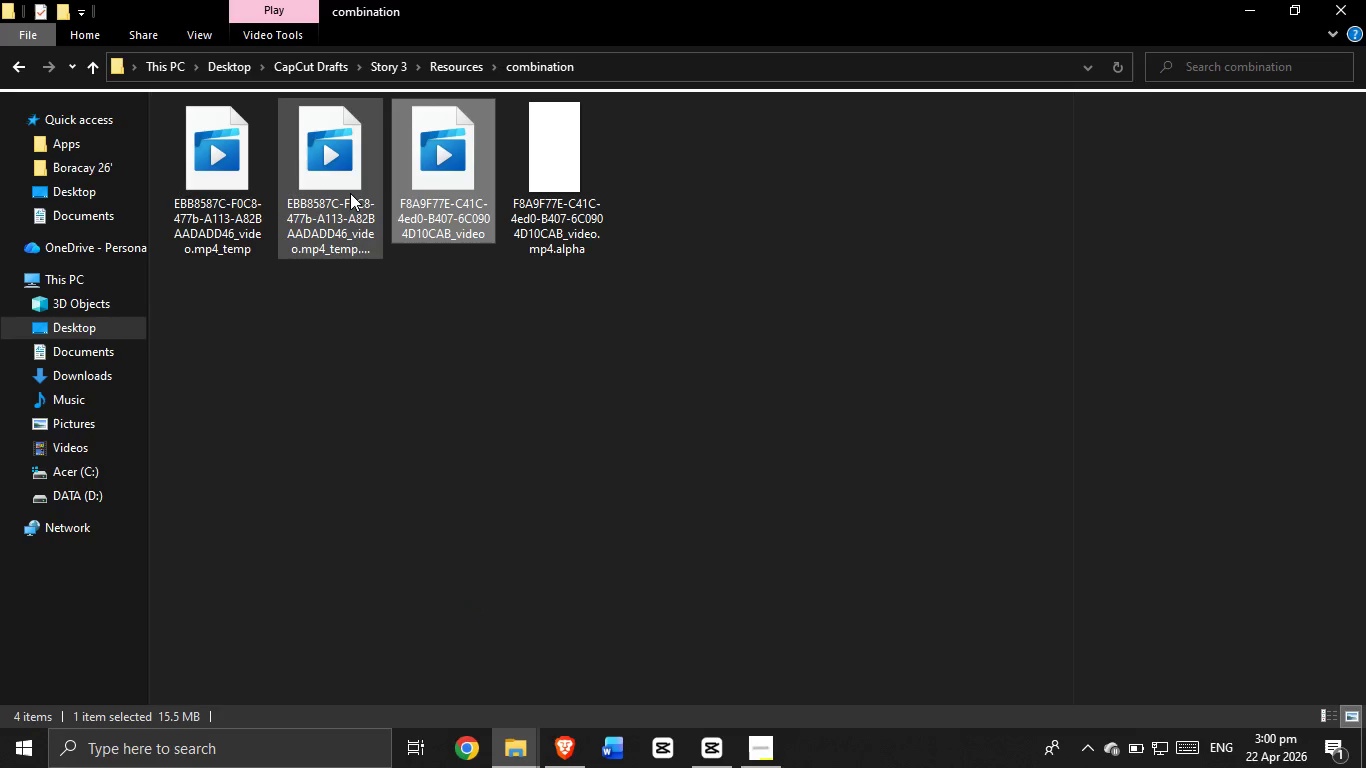 
left_click_drag(start_coordinate=[350, 193], to_coordinate=[409, 514])
 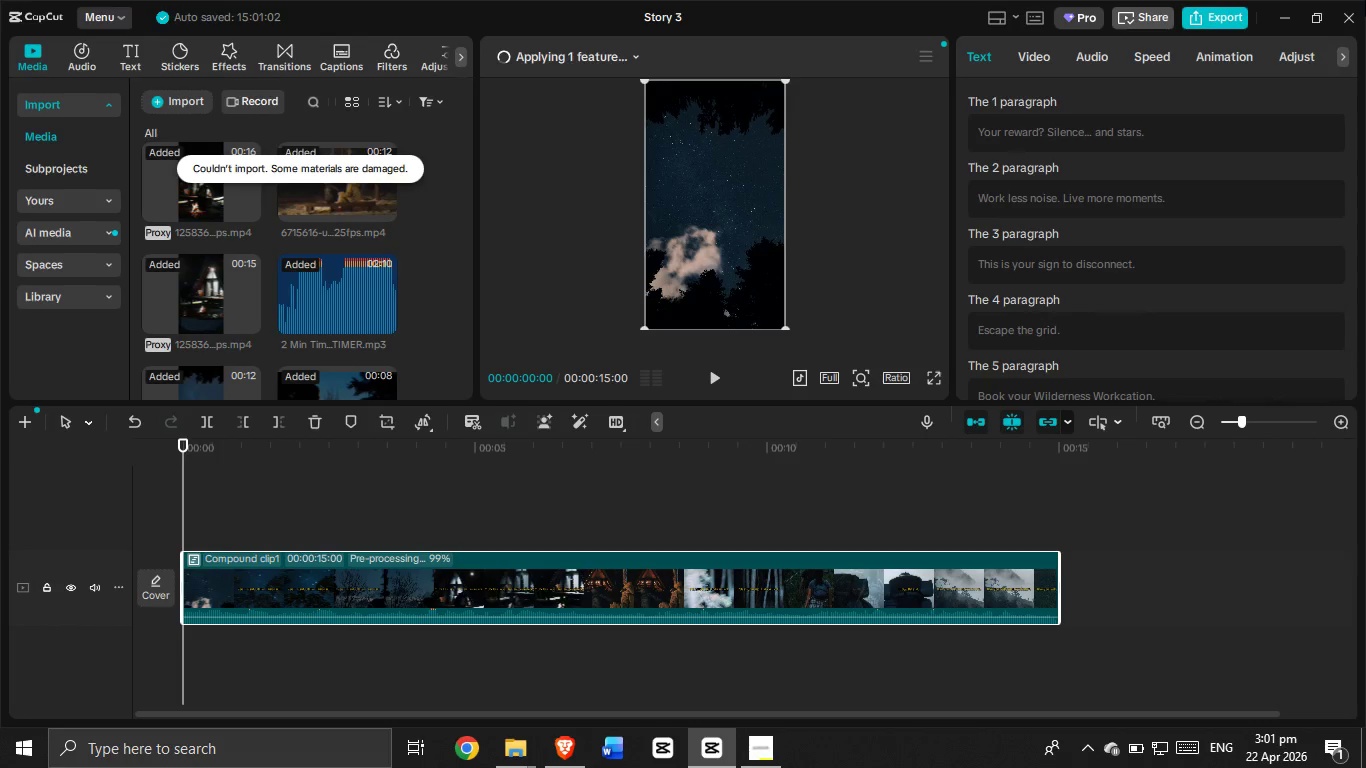 
left_click([1342, 18])
 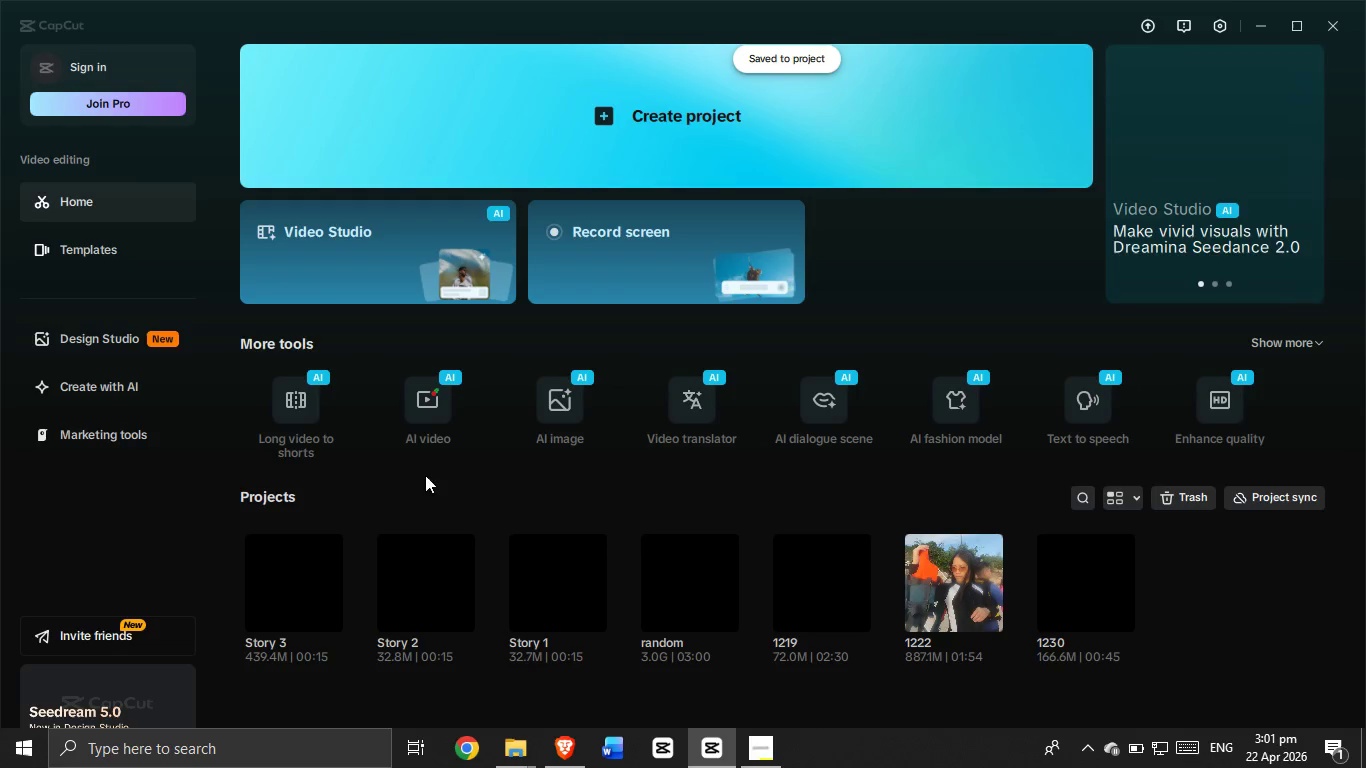 
wait(5.75)
 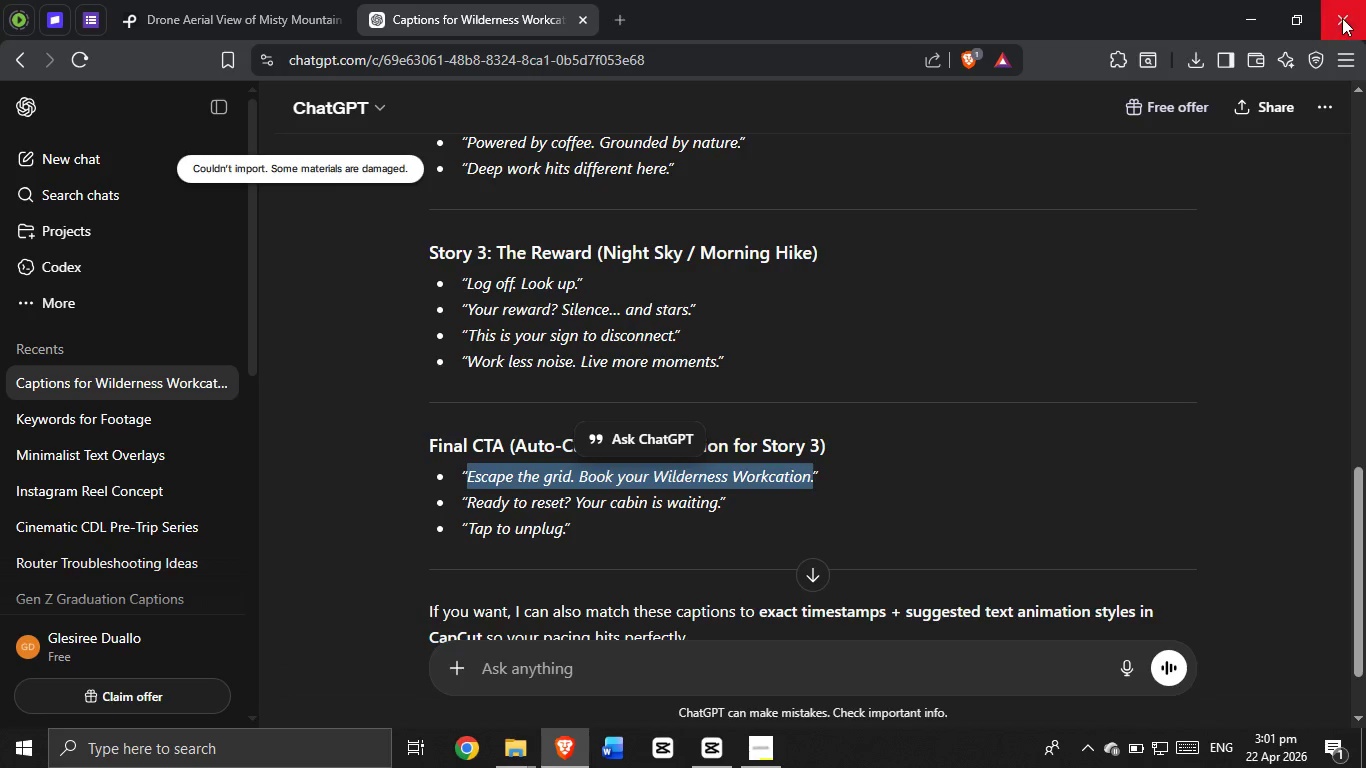 
left_click([307, 587])
 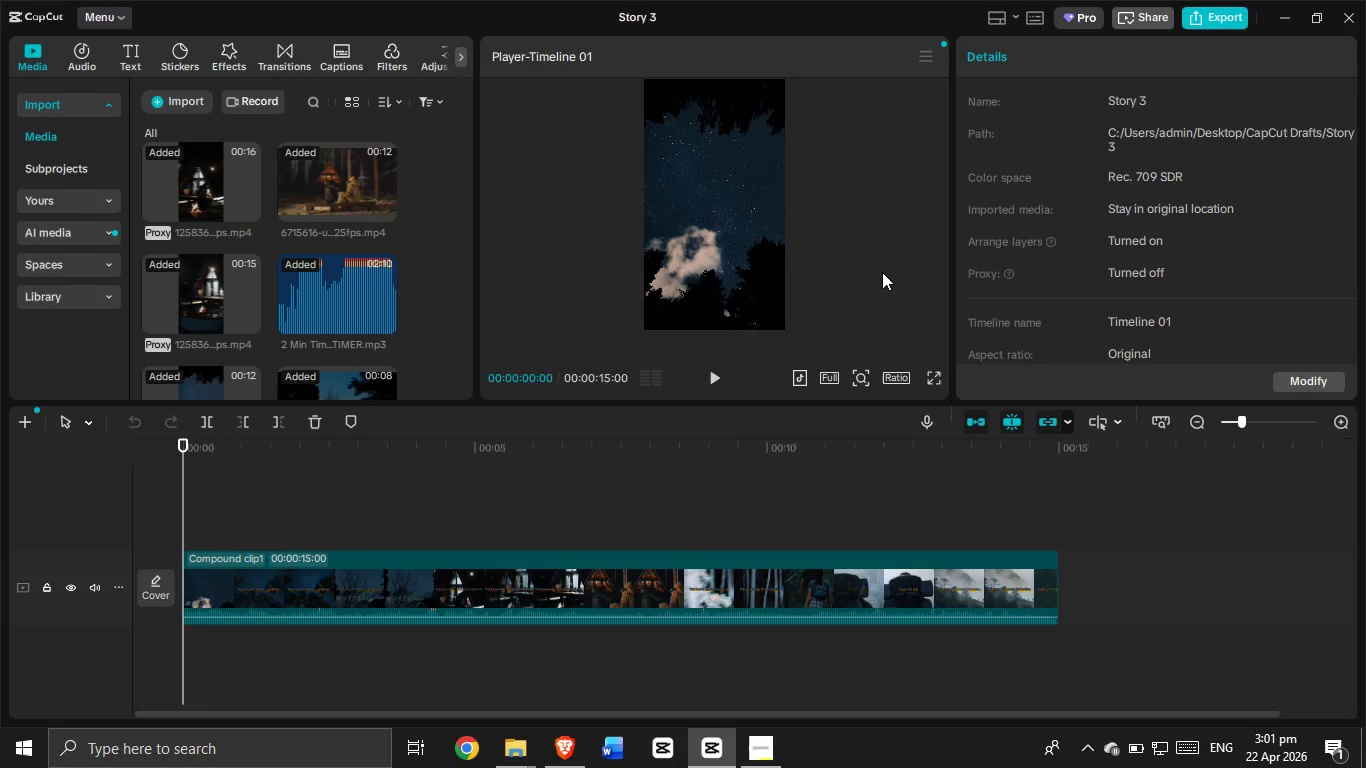 
wait(12.98)
 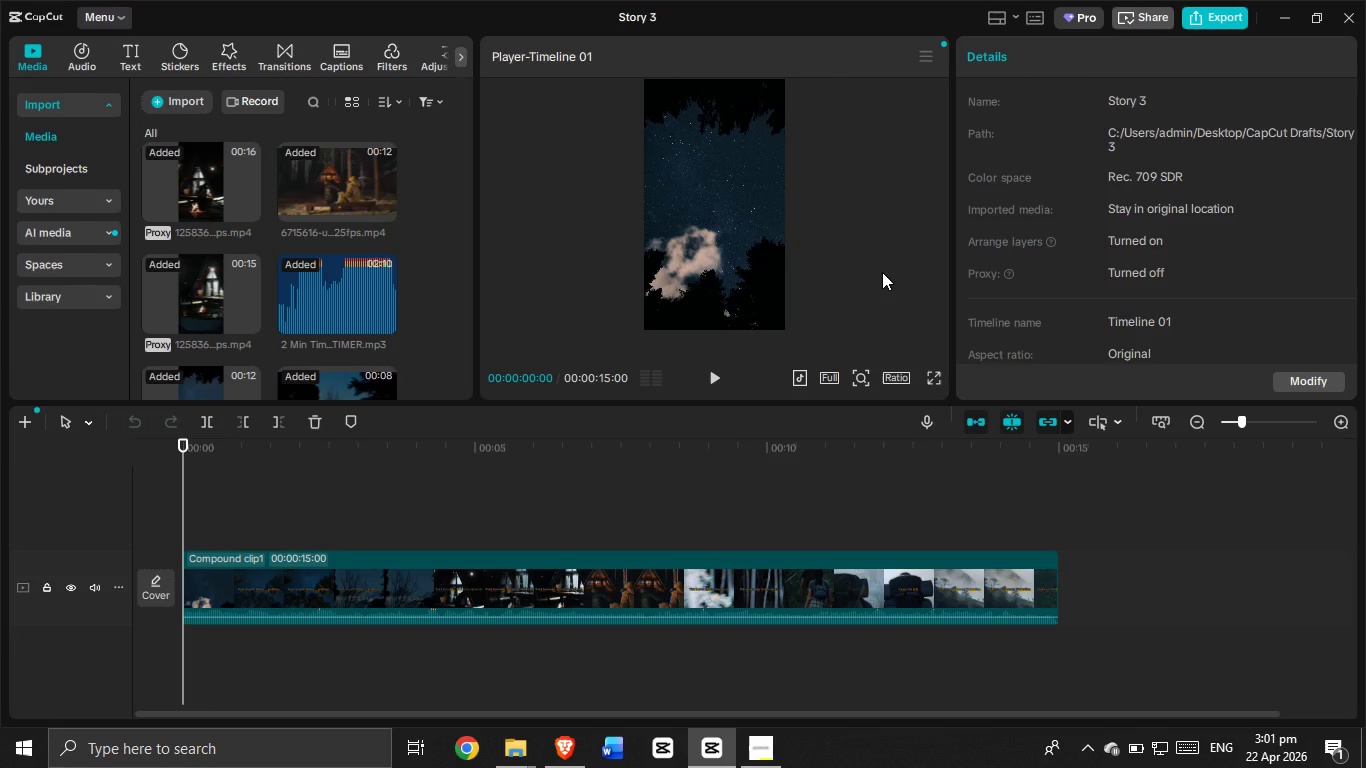 
left_click([534, 746])
 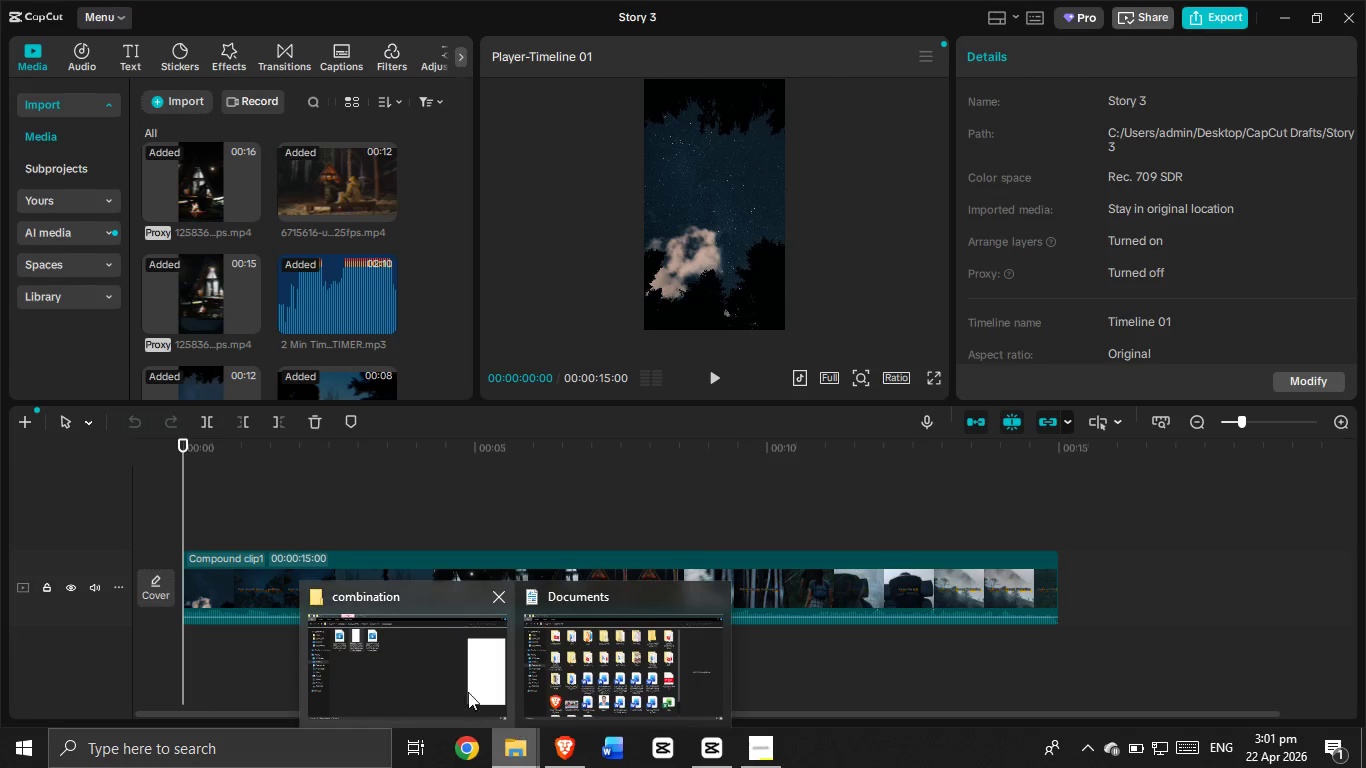 
left_click([463, 686])
 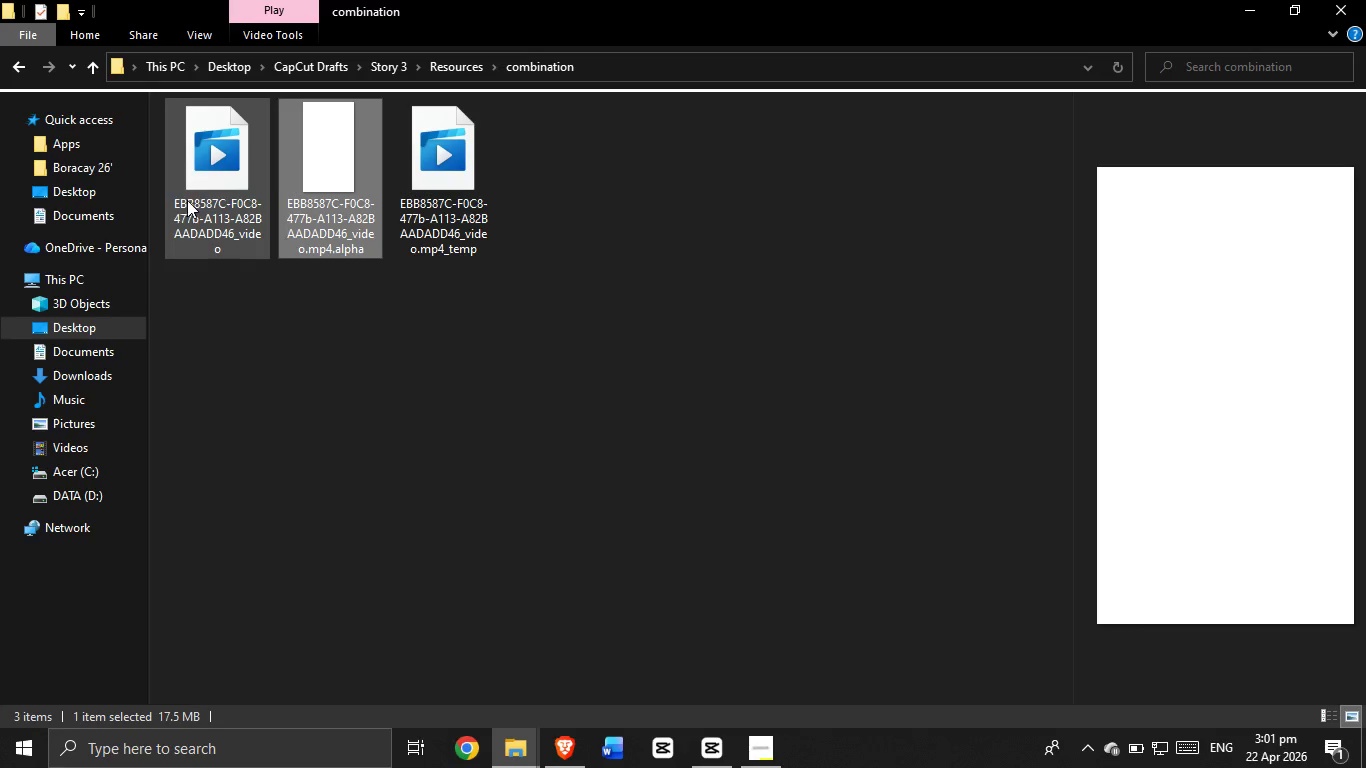 
left_click_drag(start_coordinate=[192, 200], to_coordinate=[227, 526])
 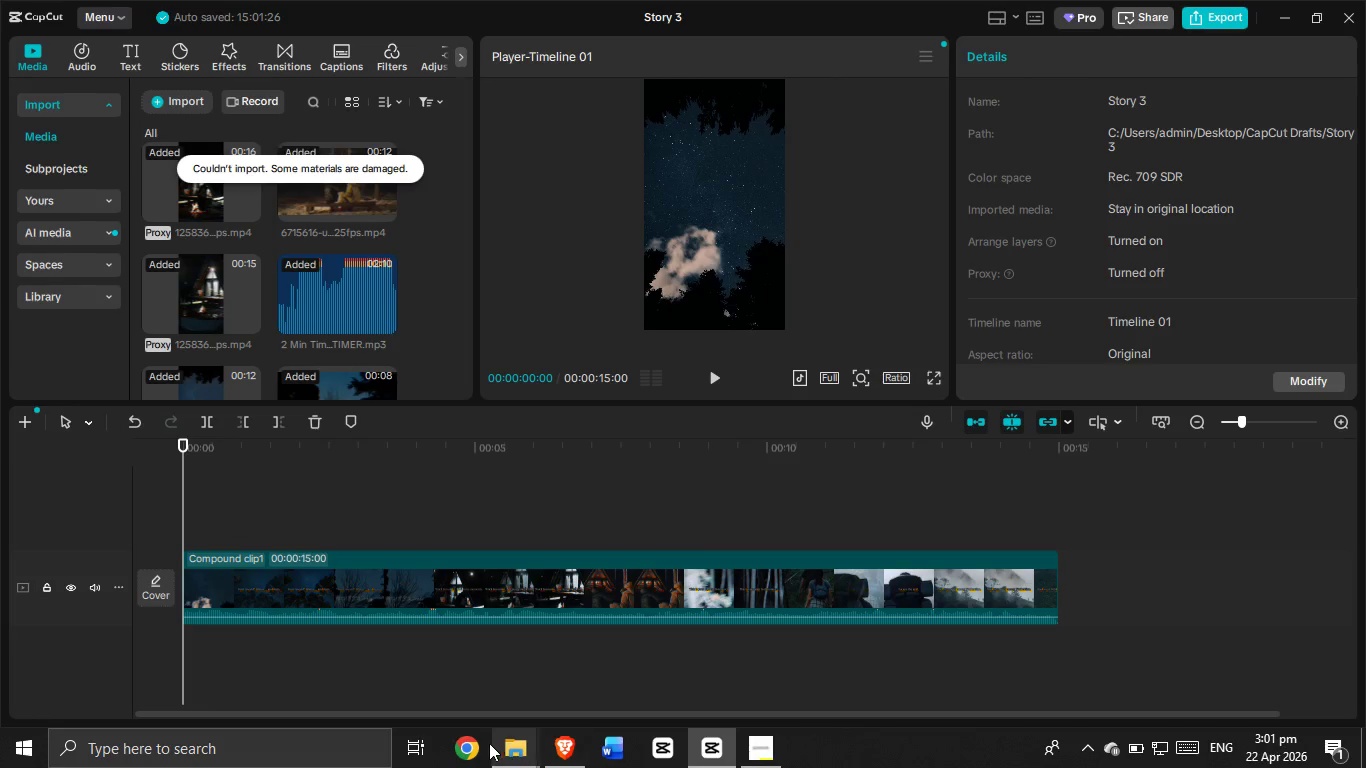 
left_click([503, 753])
 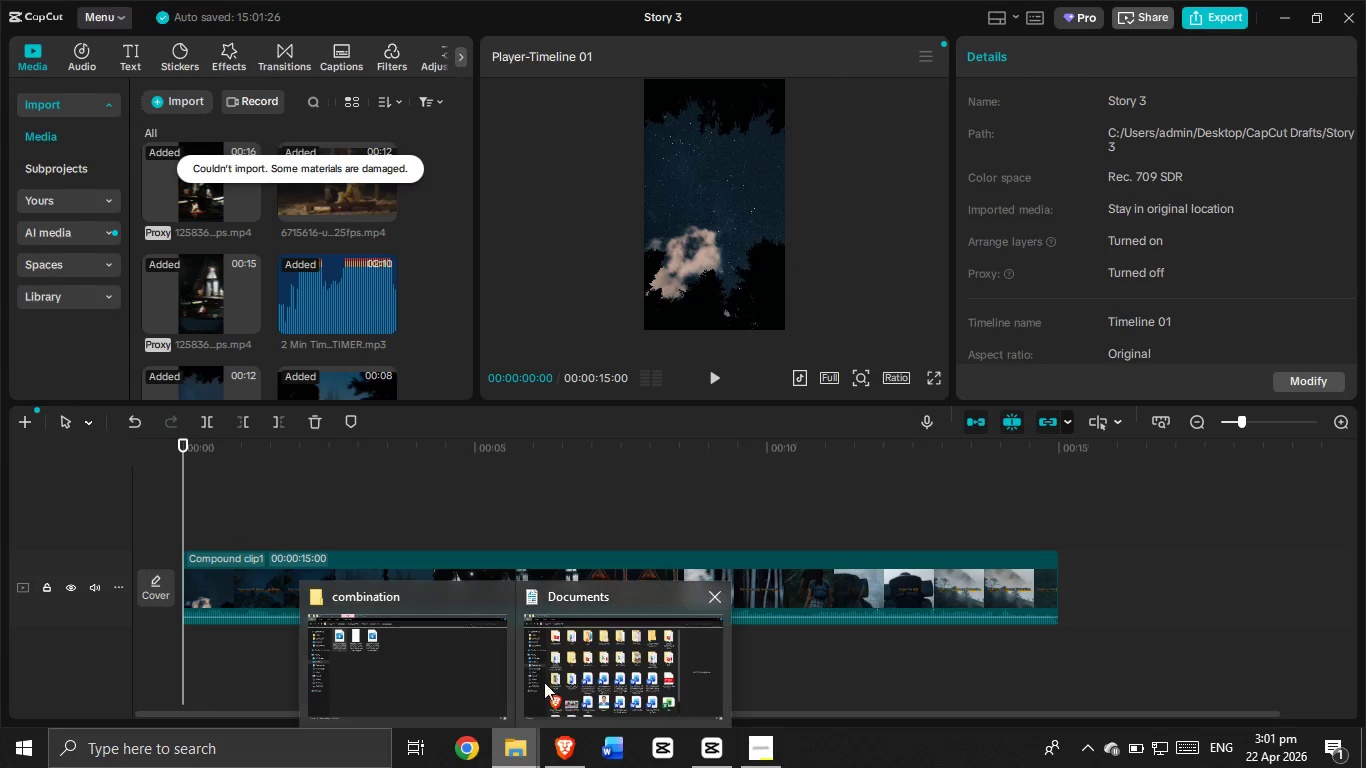 
left_click([453, 669])
 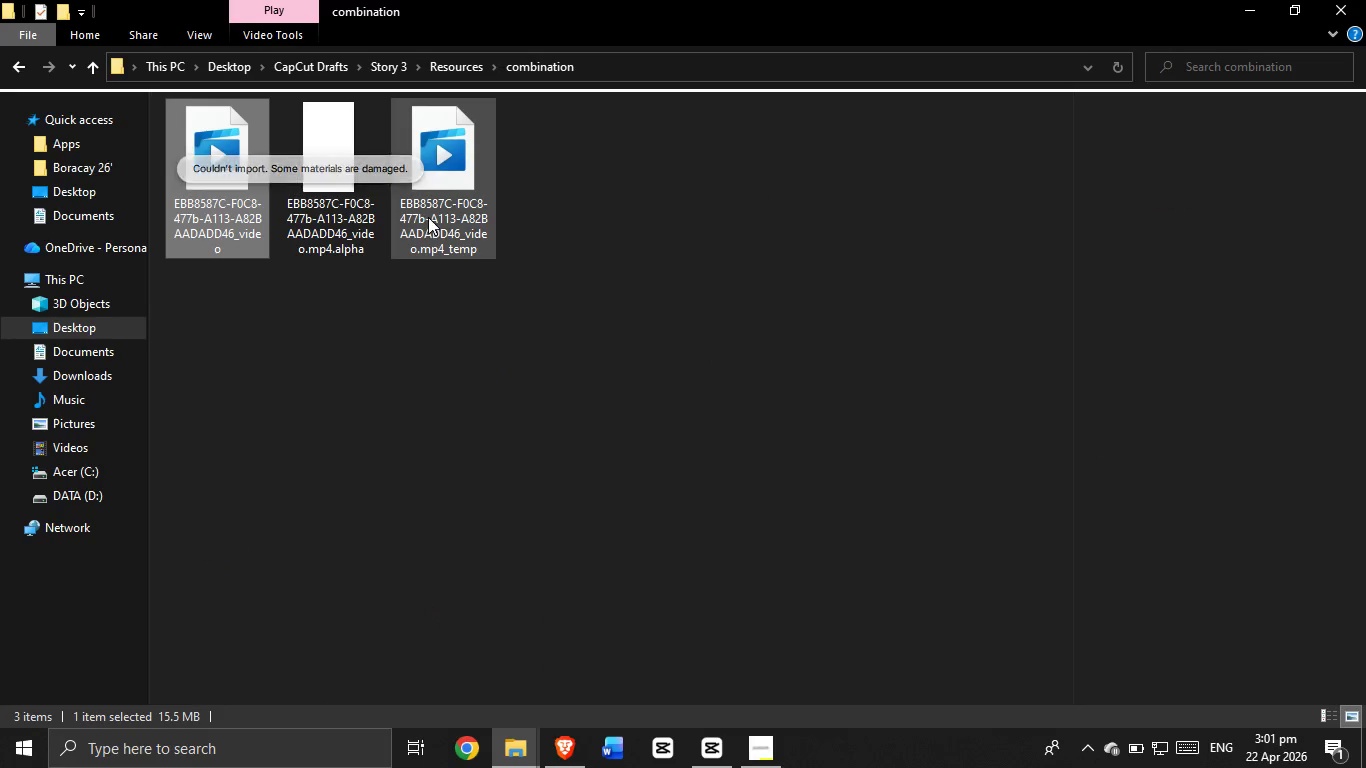 
left_click_drag(start_coordinate=[428, 217], to_coordinate=[275, 532])
 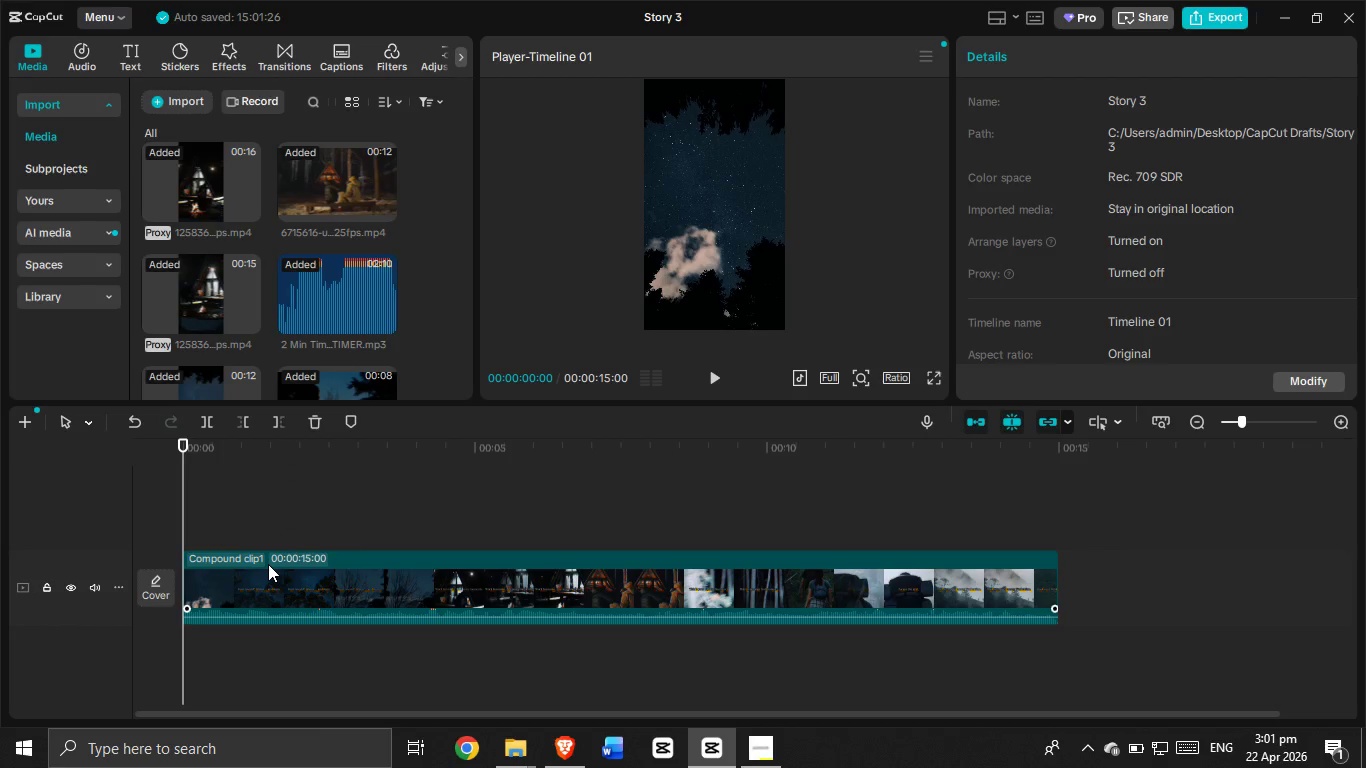 
left_click([268, 564])
 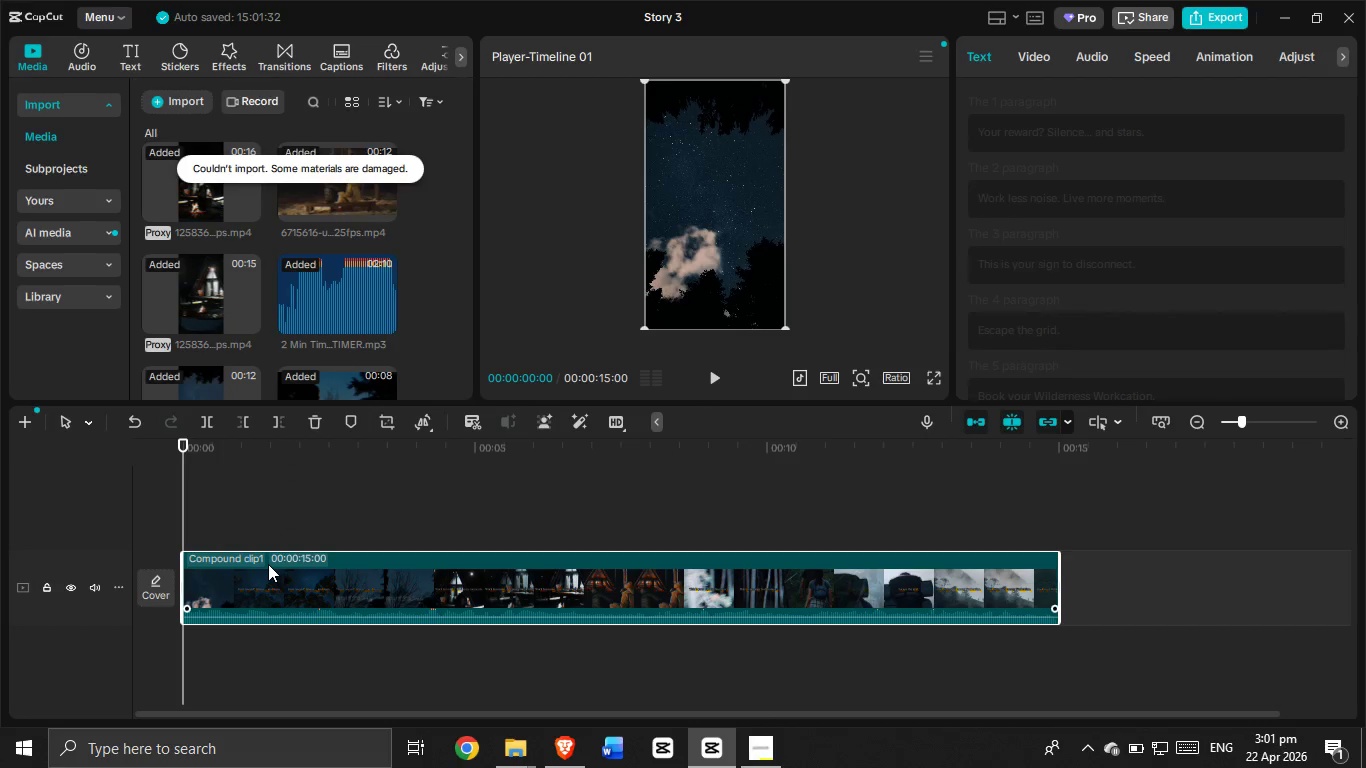 
right_click([268, 564])
 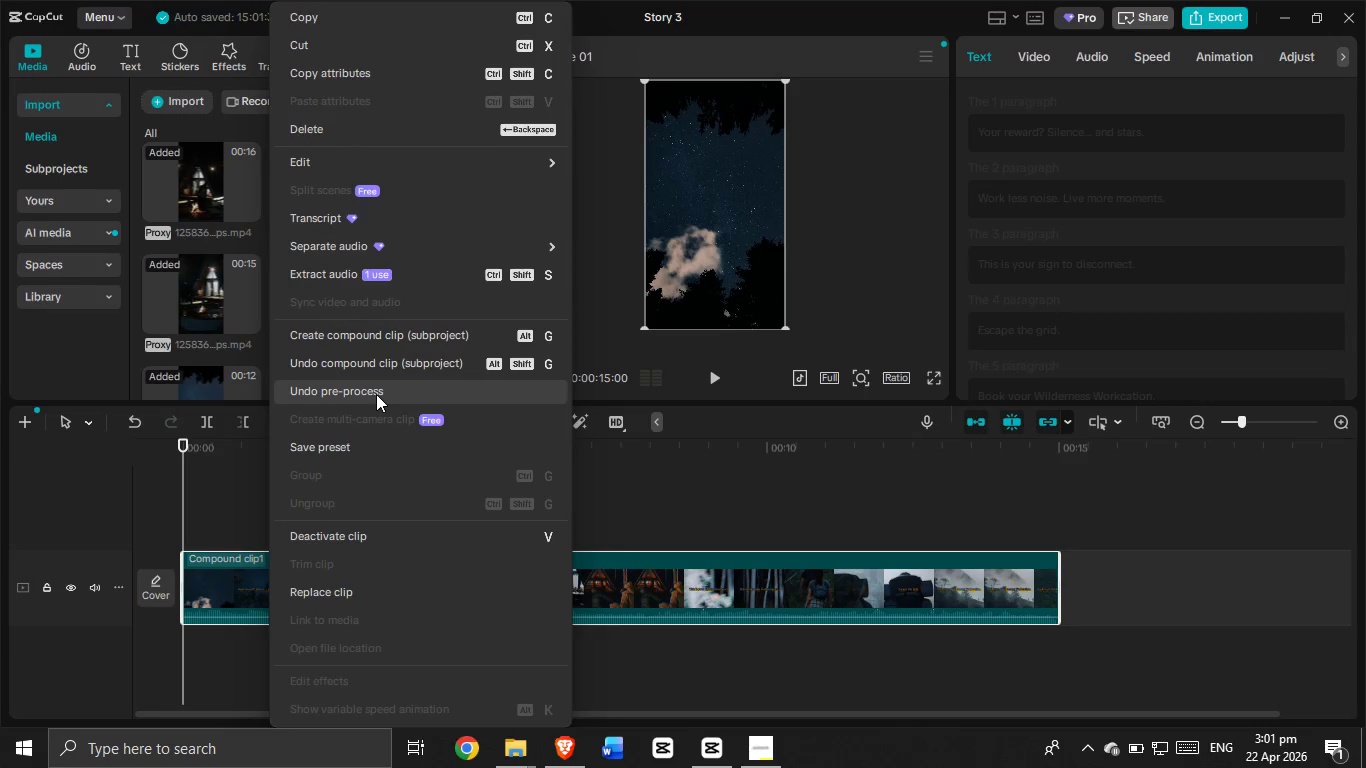 
left_click([698, 479])
 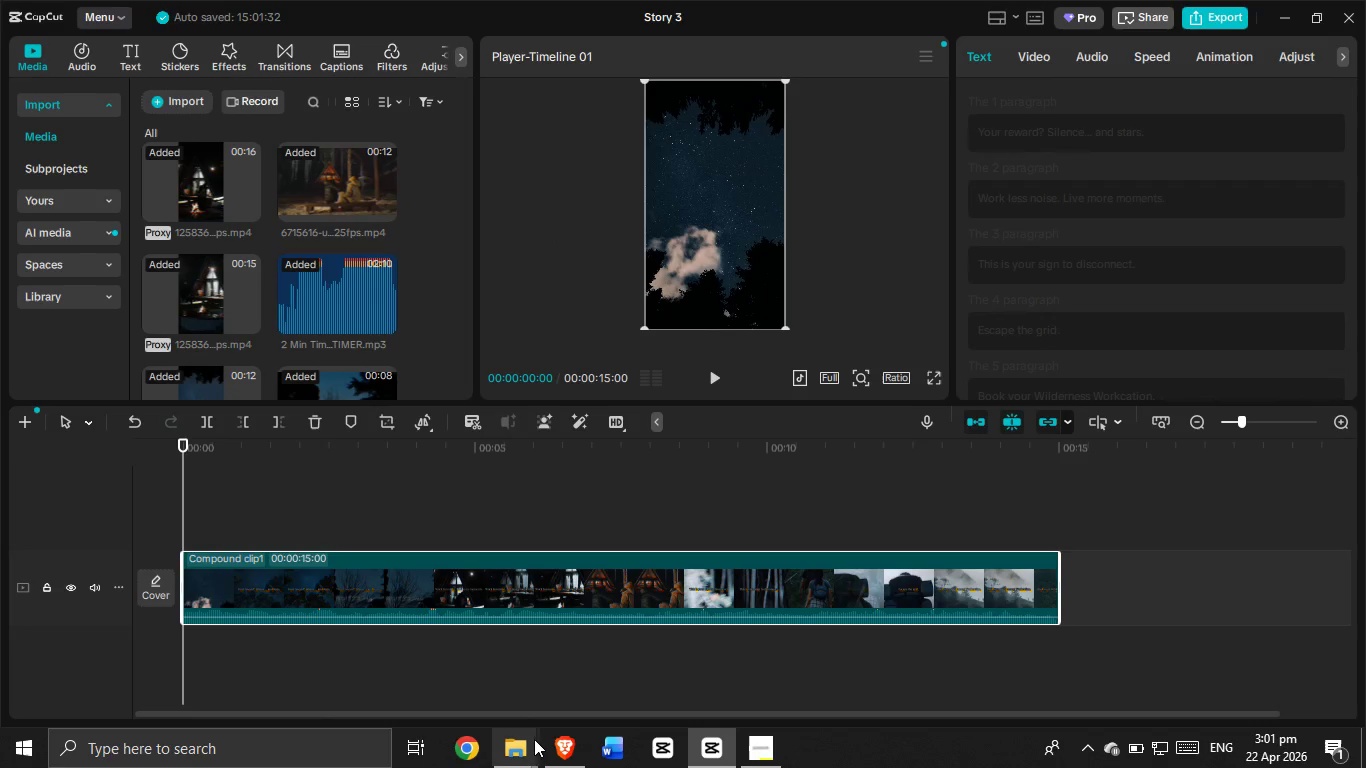 
left_click([522, 759])
 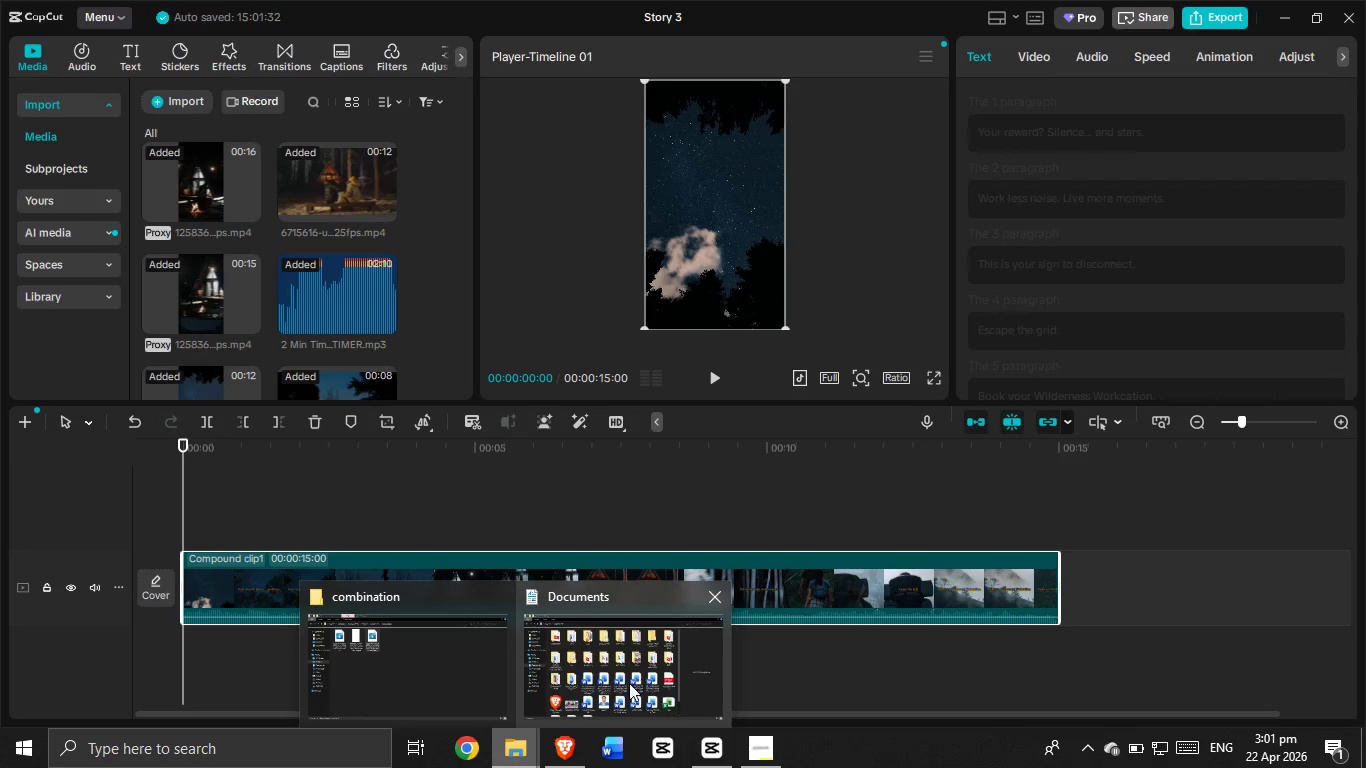 
left_click([433, 669])
 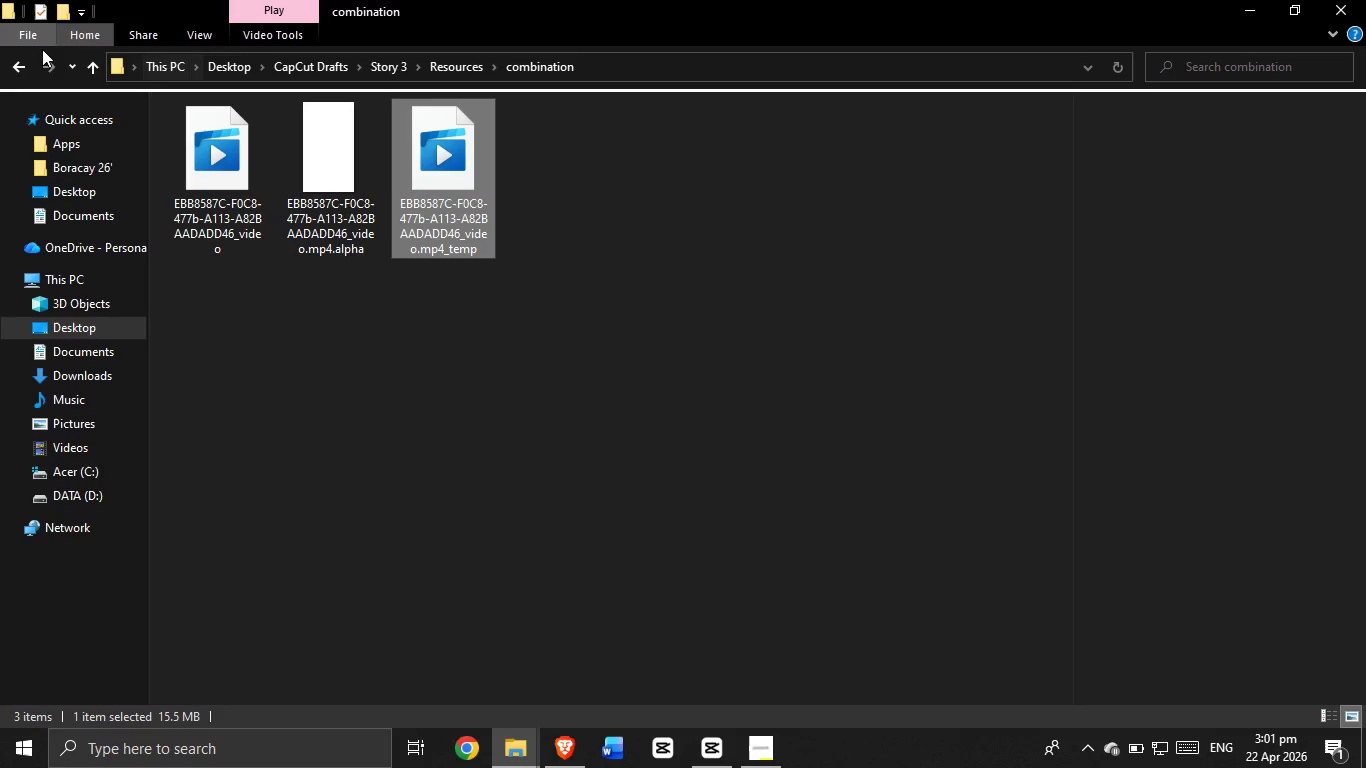 
left_click([10, 64])
 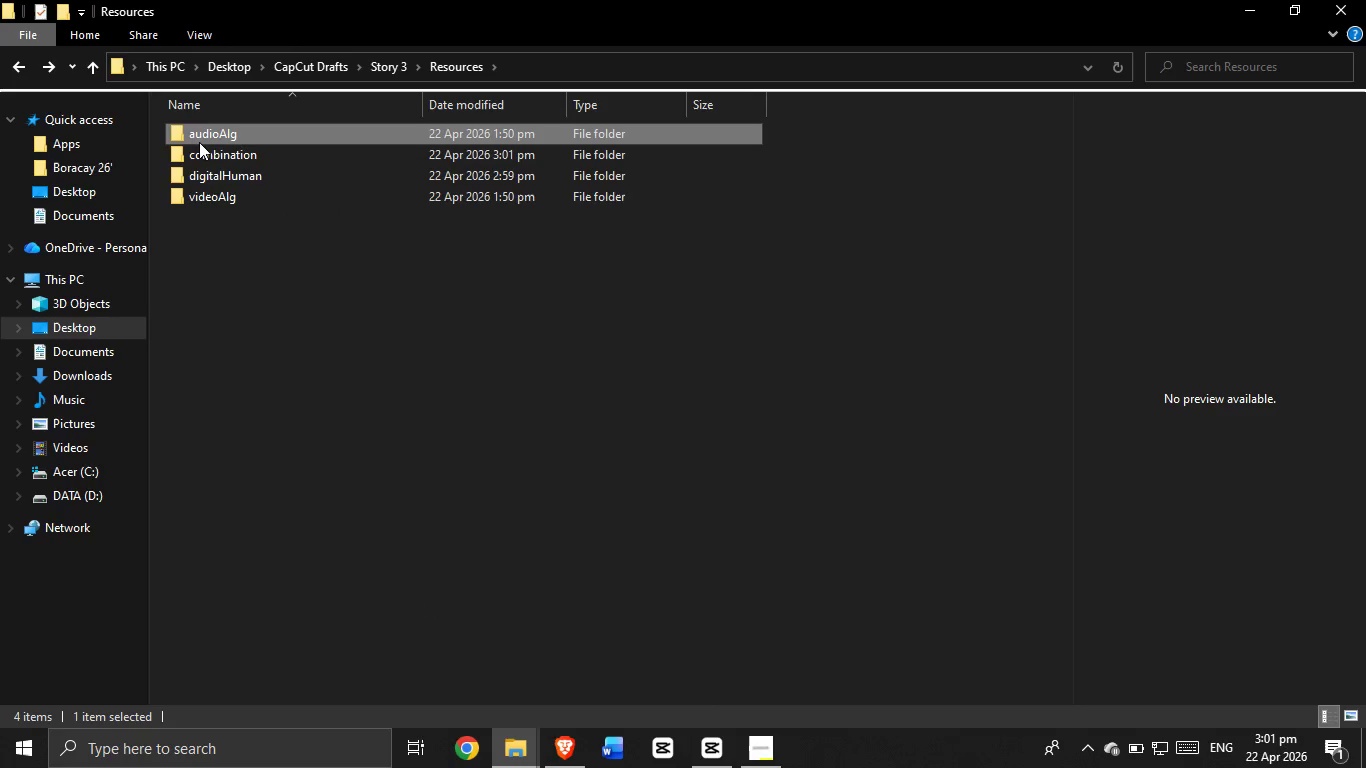 
double_click([191, 153])
 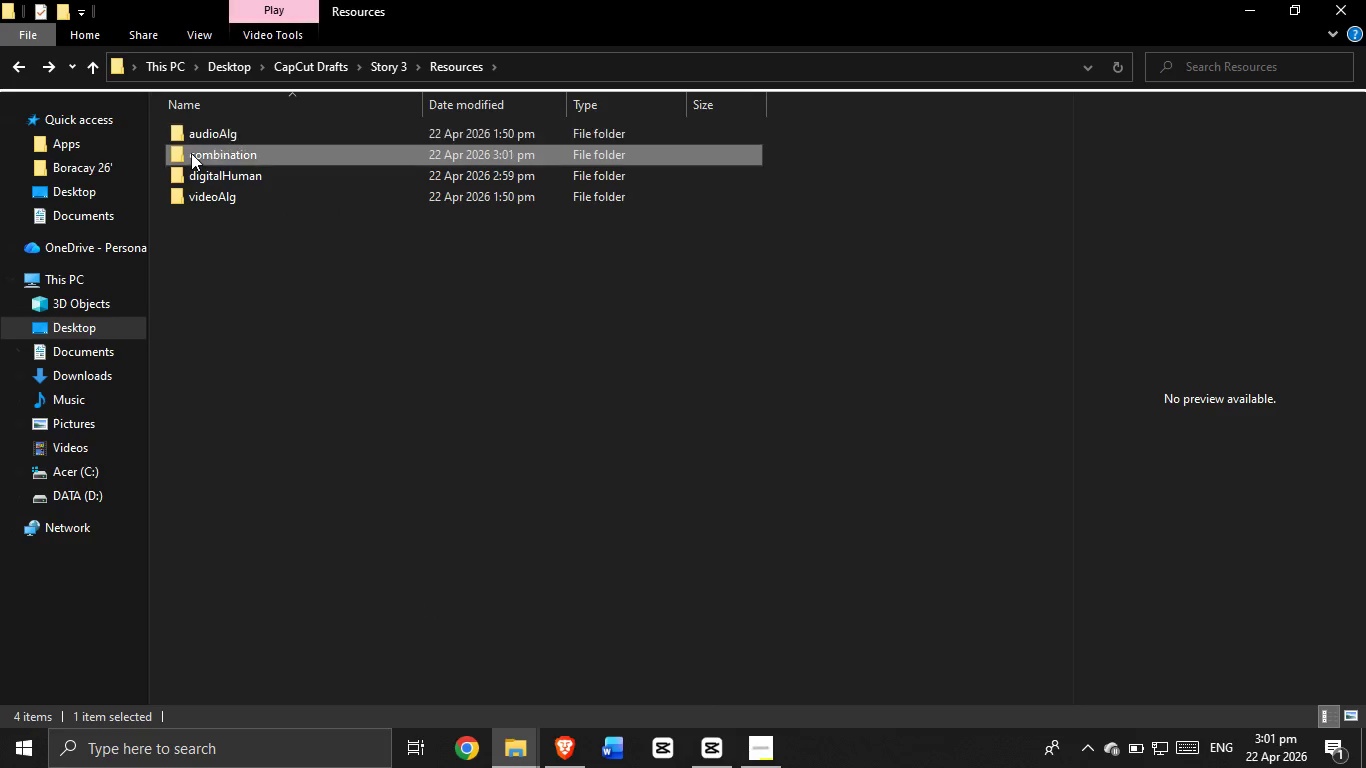 
triple_click([191, 153])
 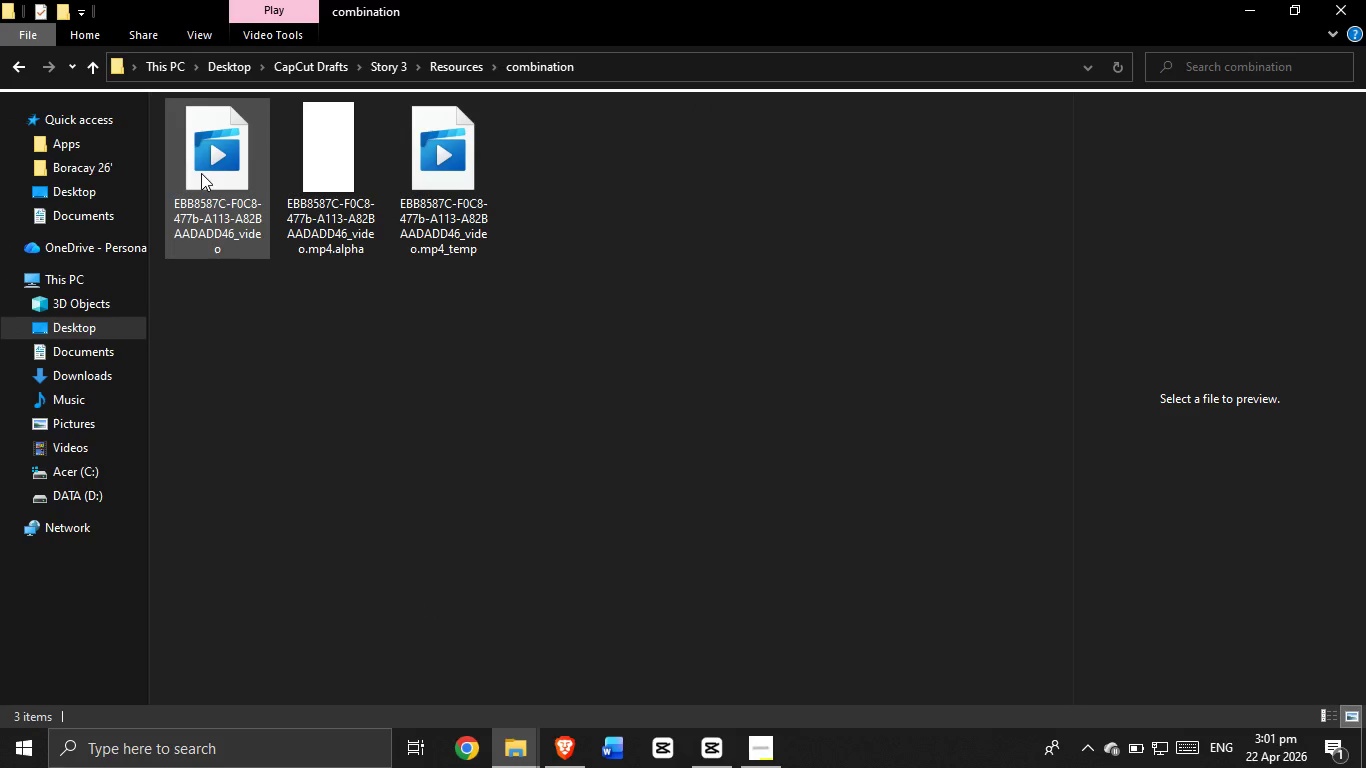 
left_click_drag(start_coordinate=[201, 173], to_coordinate=[364, 548])
 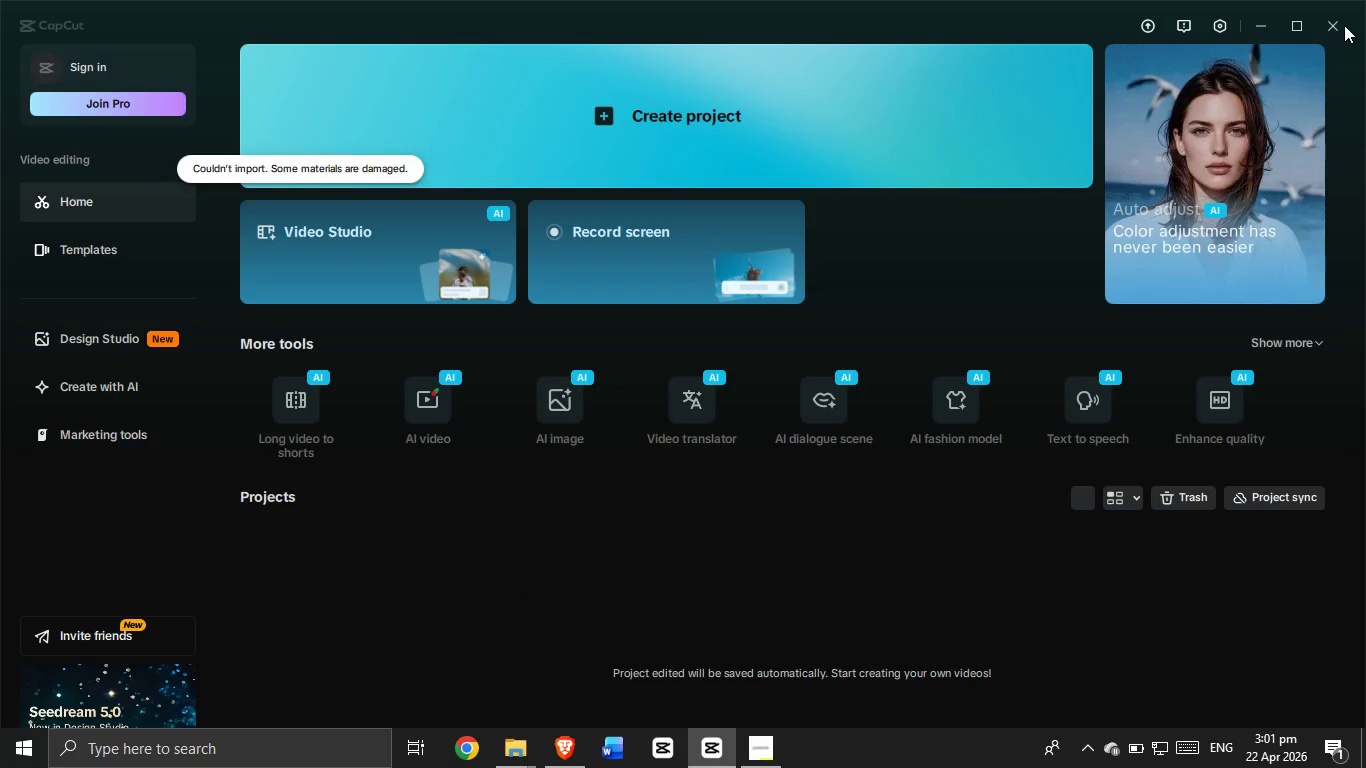 
left_click([1336, 30])
 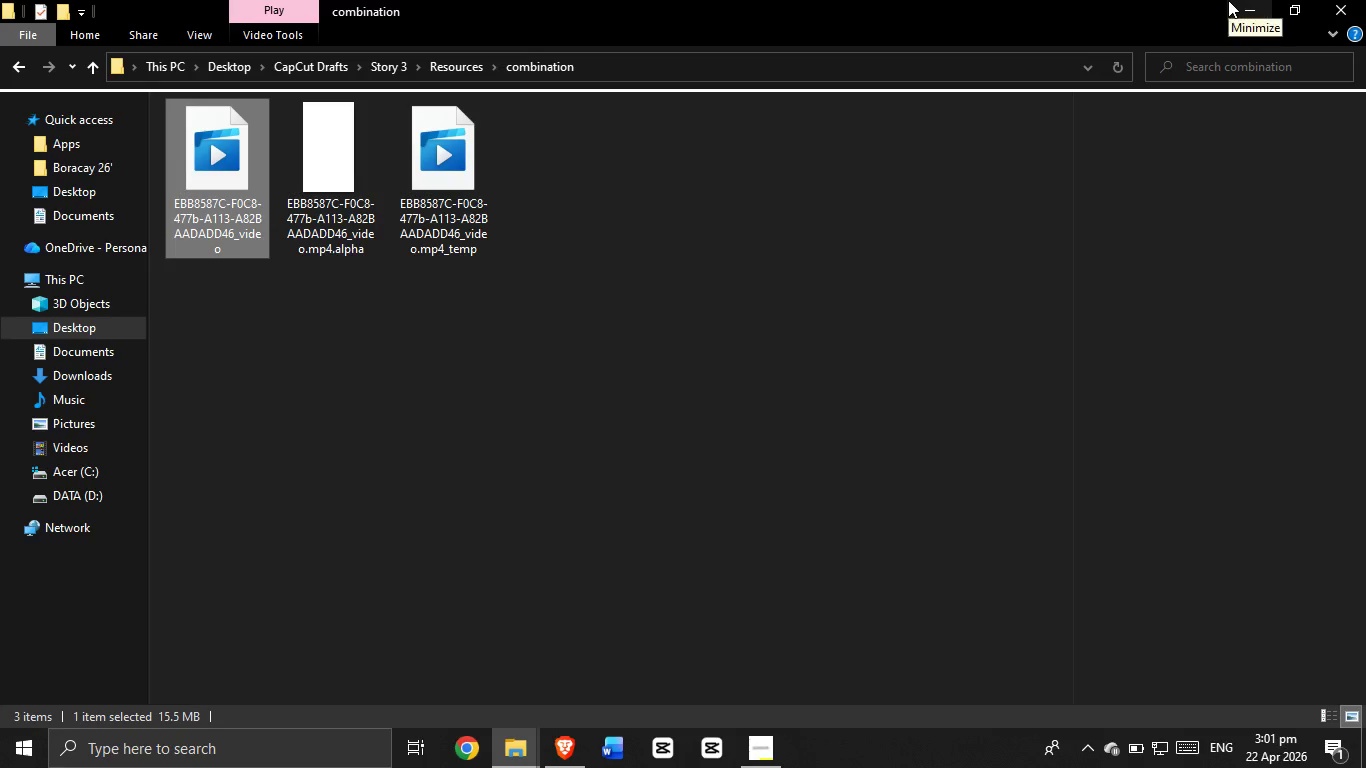 
wait(5.56)
 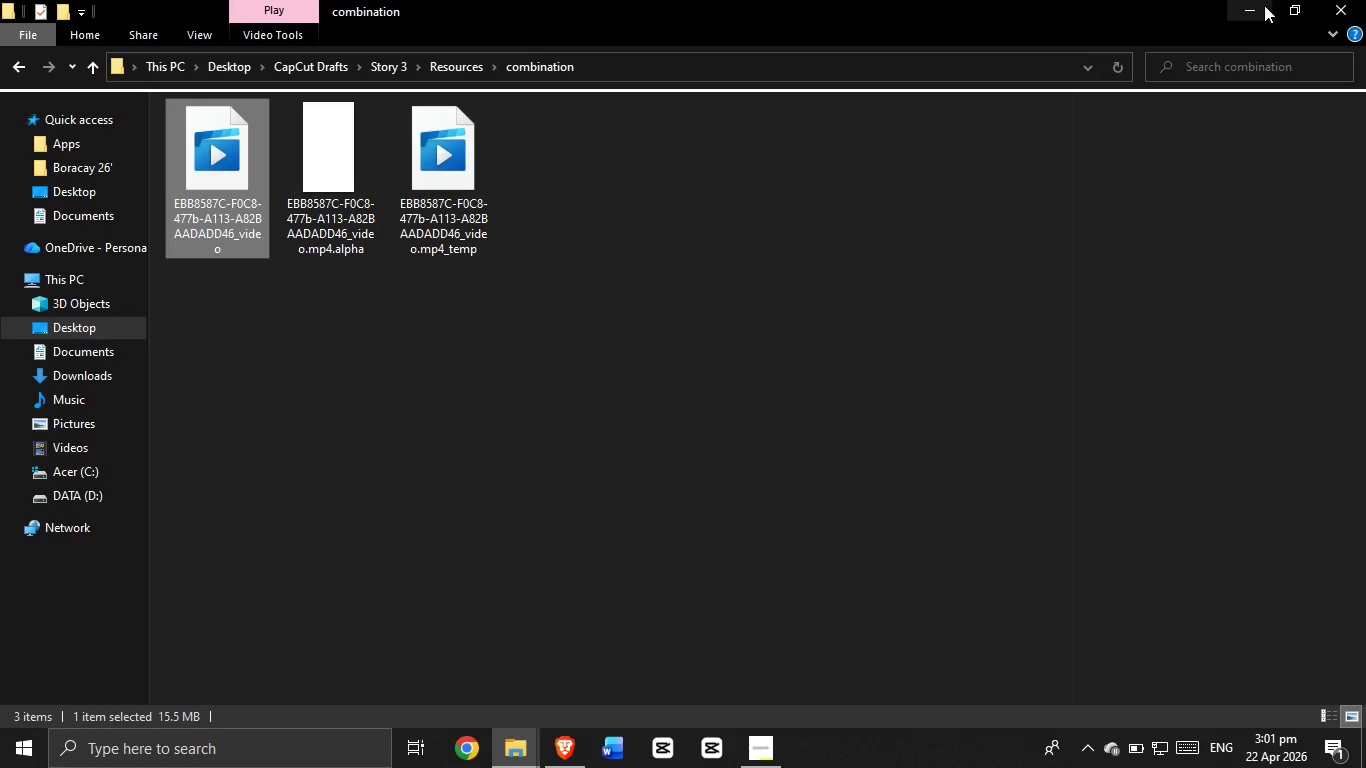 
left_click([768, 738])
 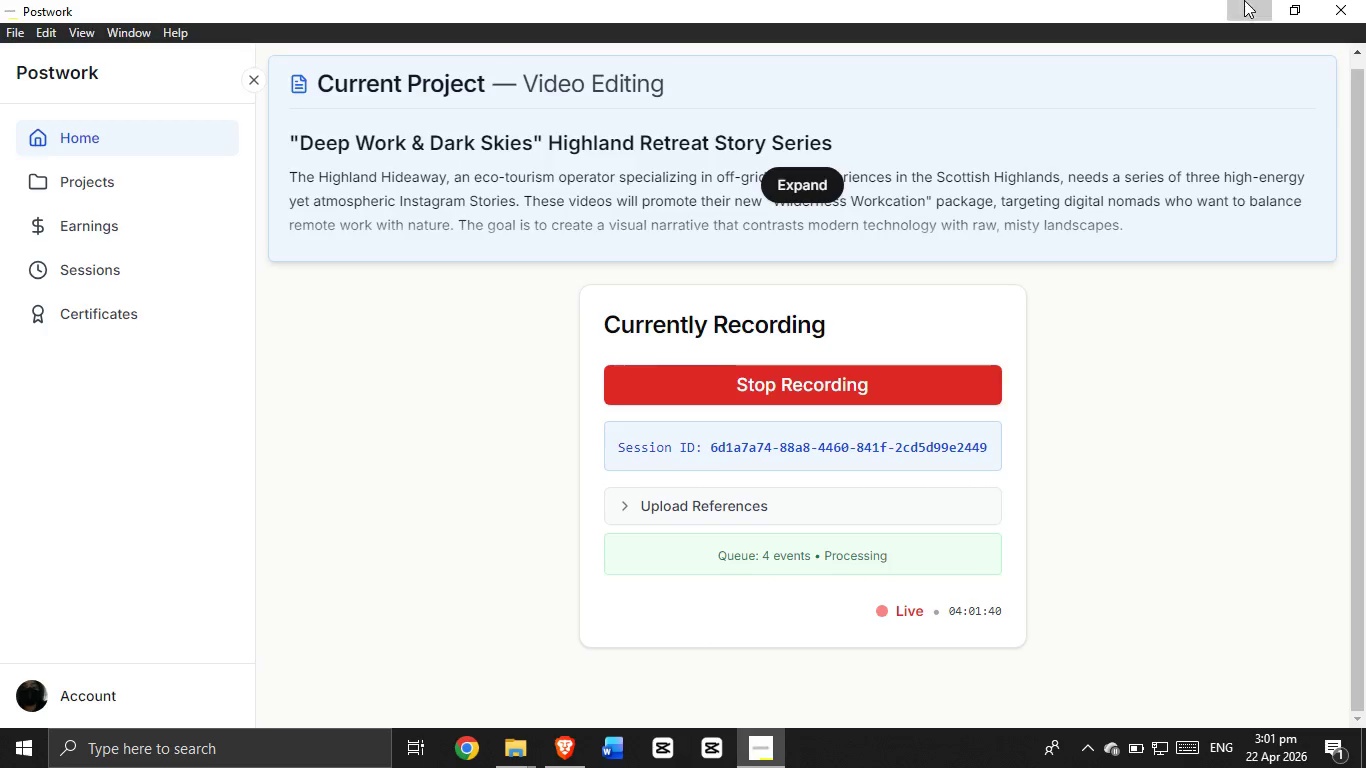 
double_click([1252, 7])
 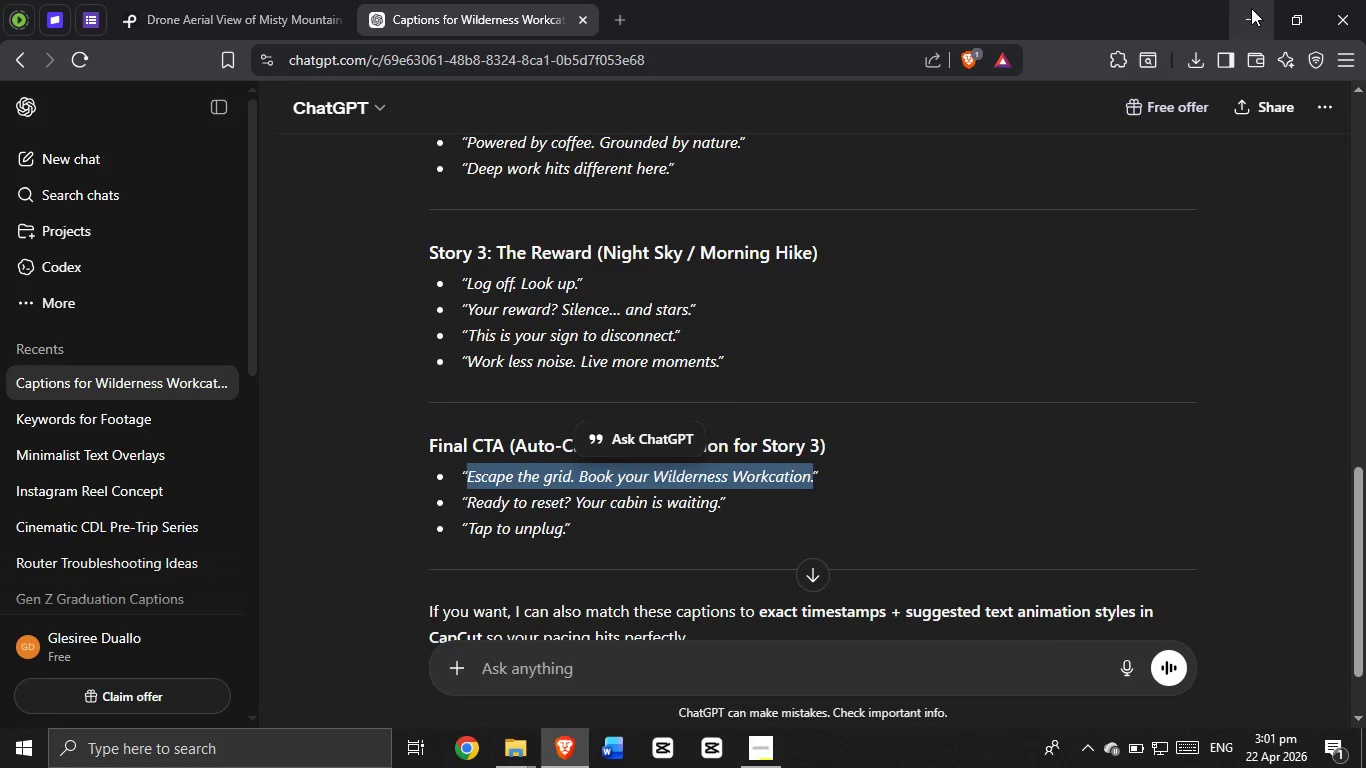 
left_click([1251, 8])
 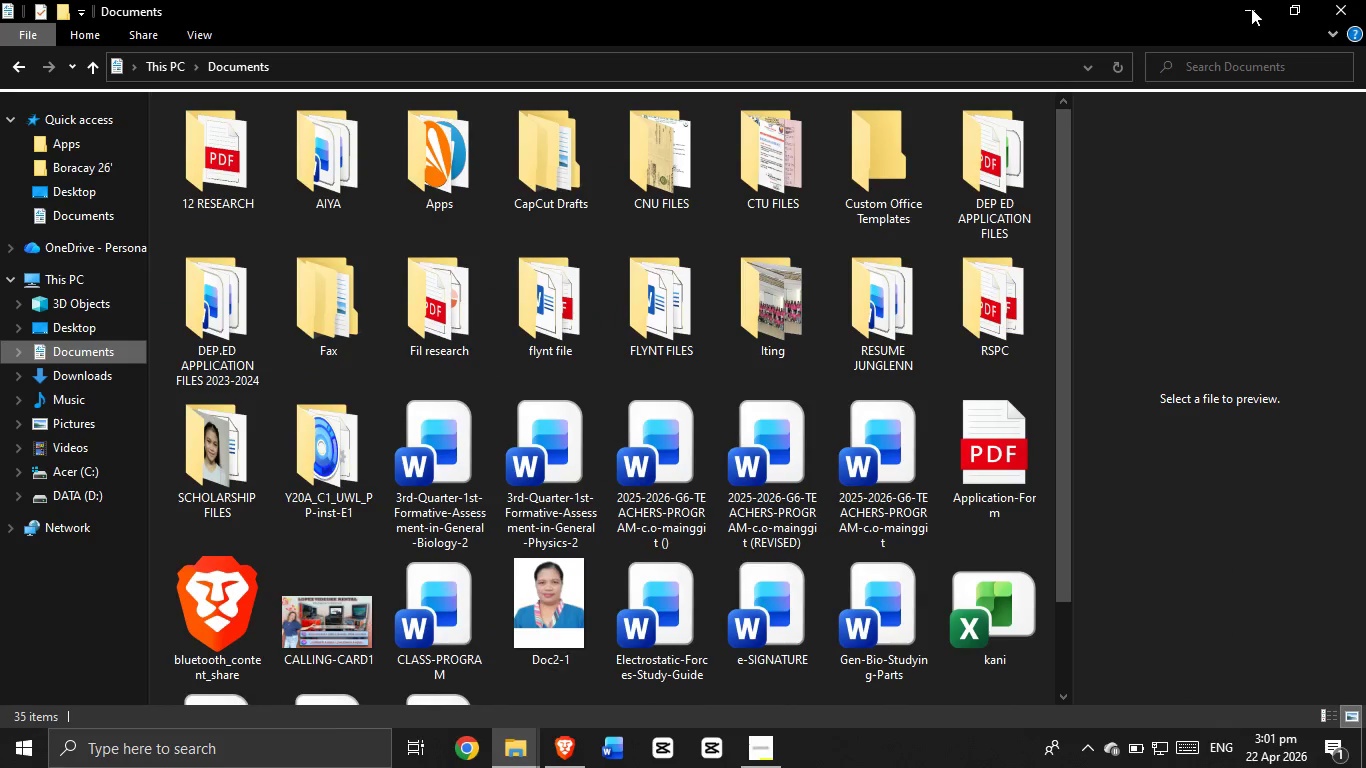 
left_click([1251, 8])
 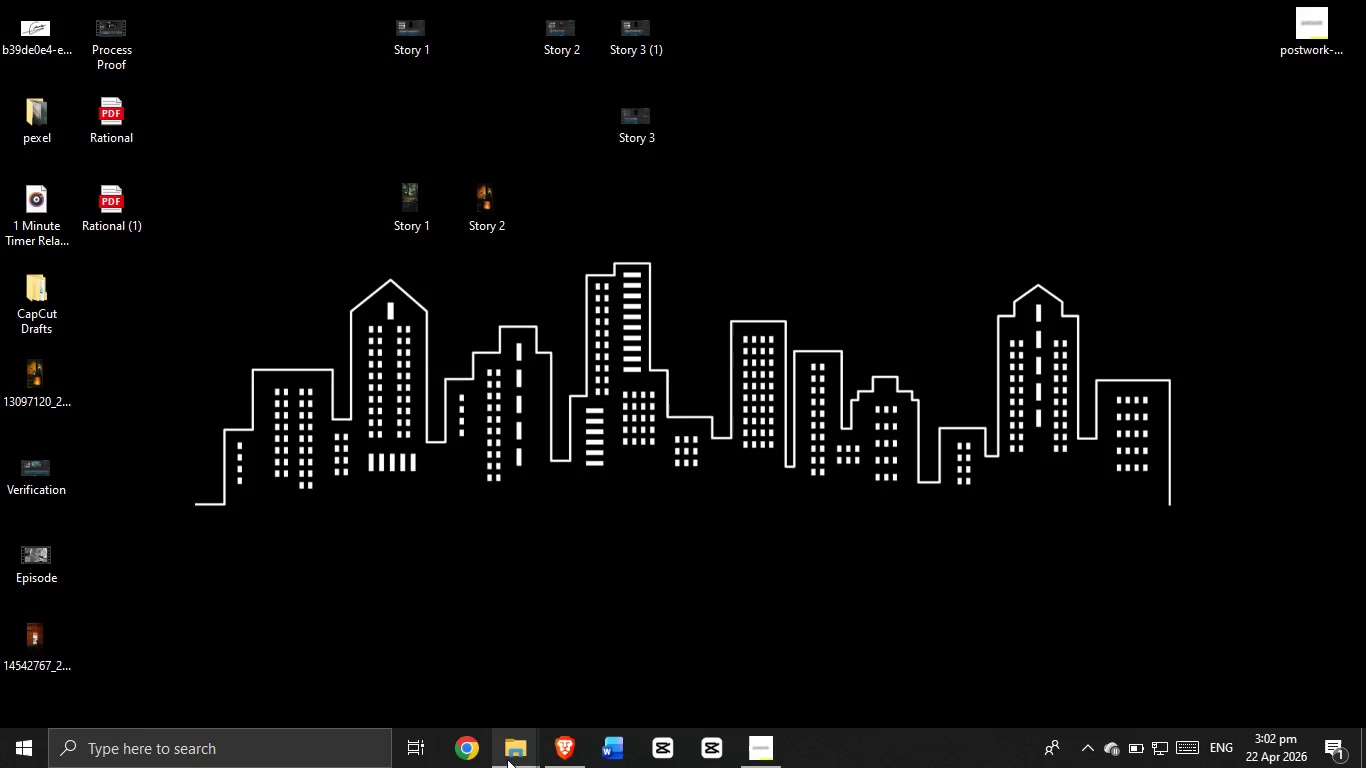 
double_click([702, 750])
 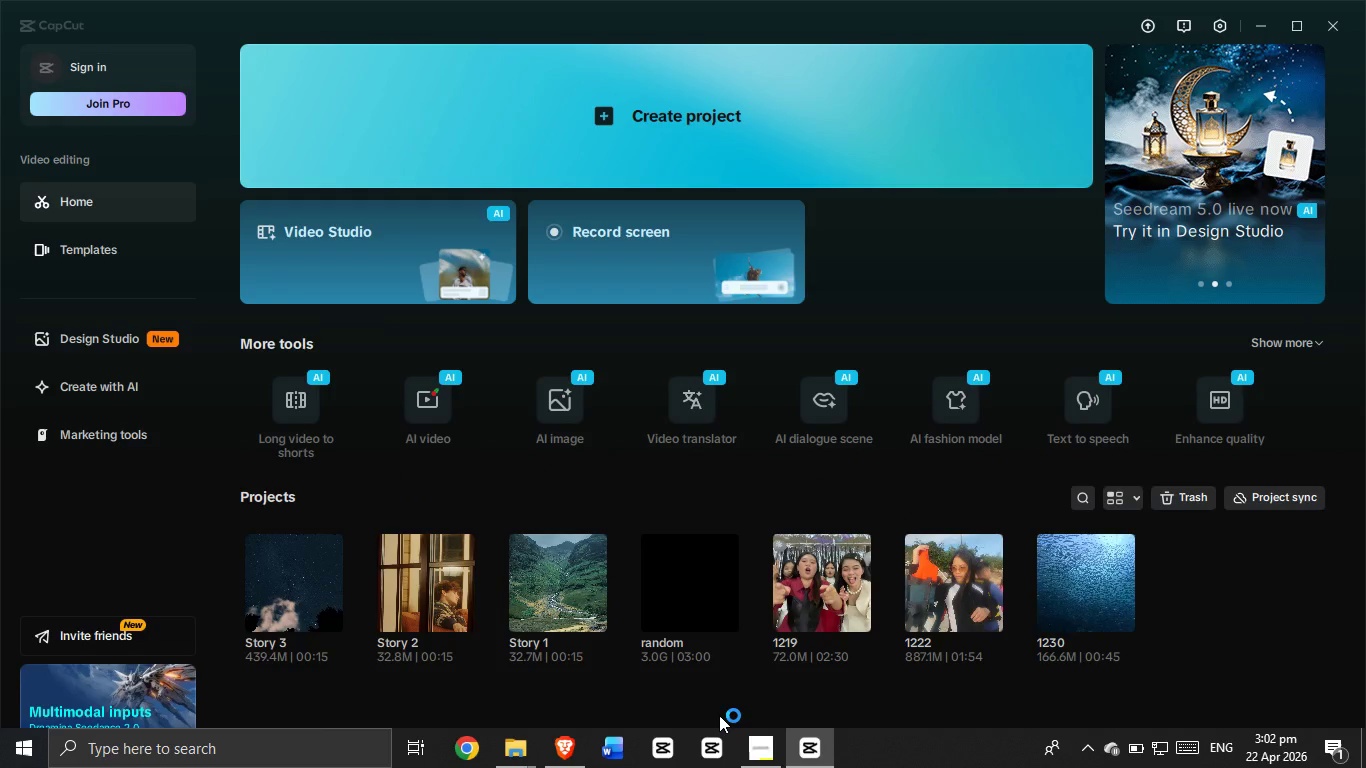 
wait(20.14)
 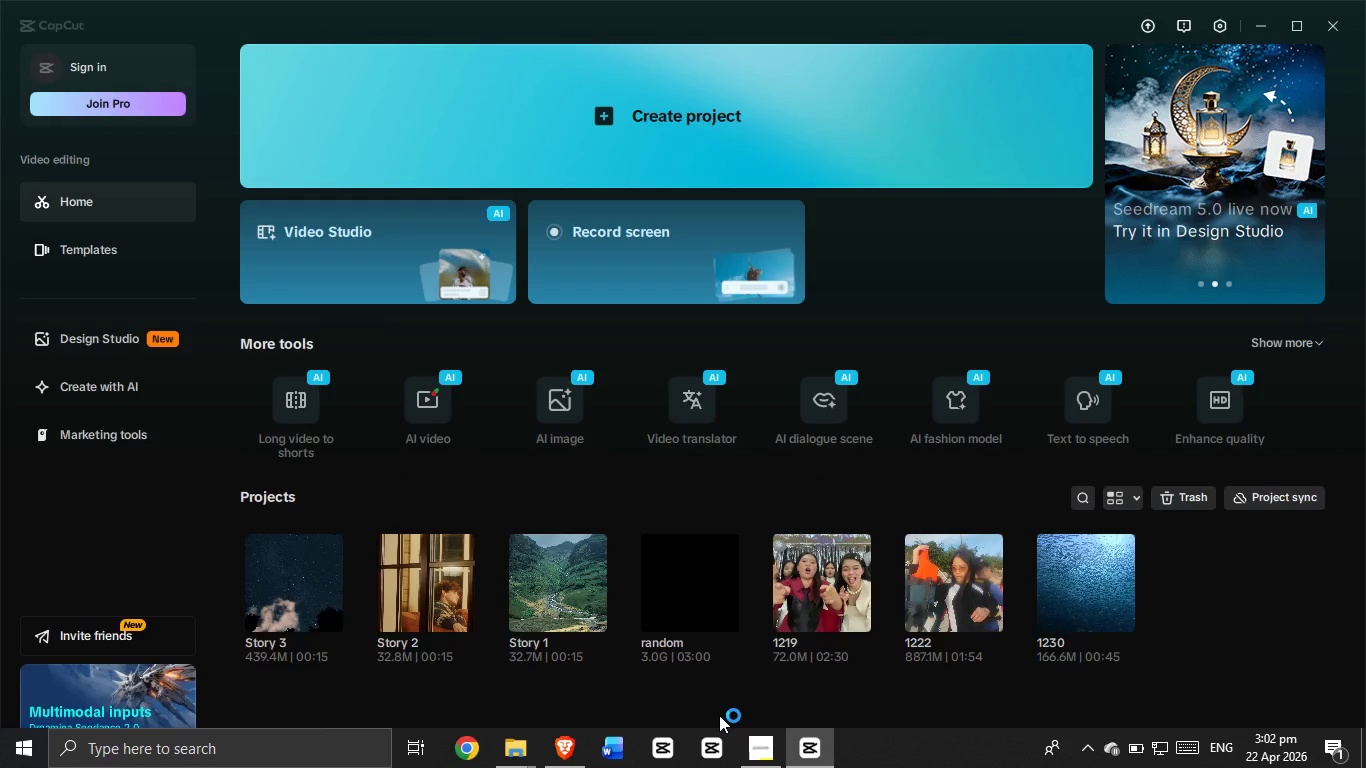 
left_click([296, 610])
 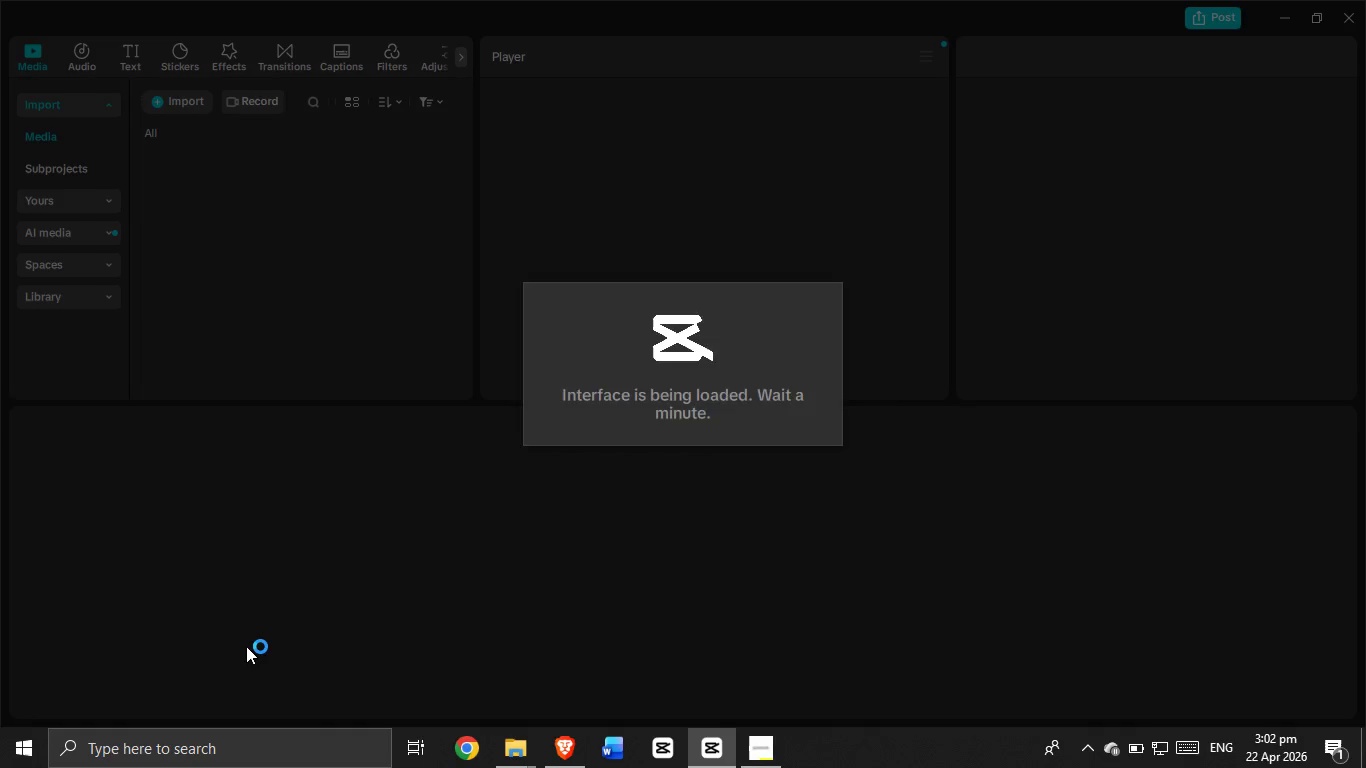 
wait(11.53)
 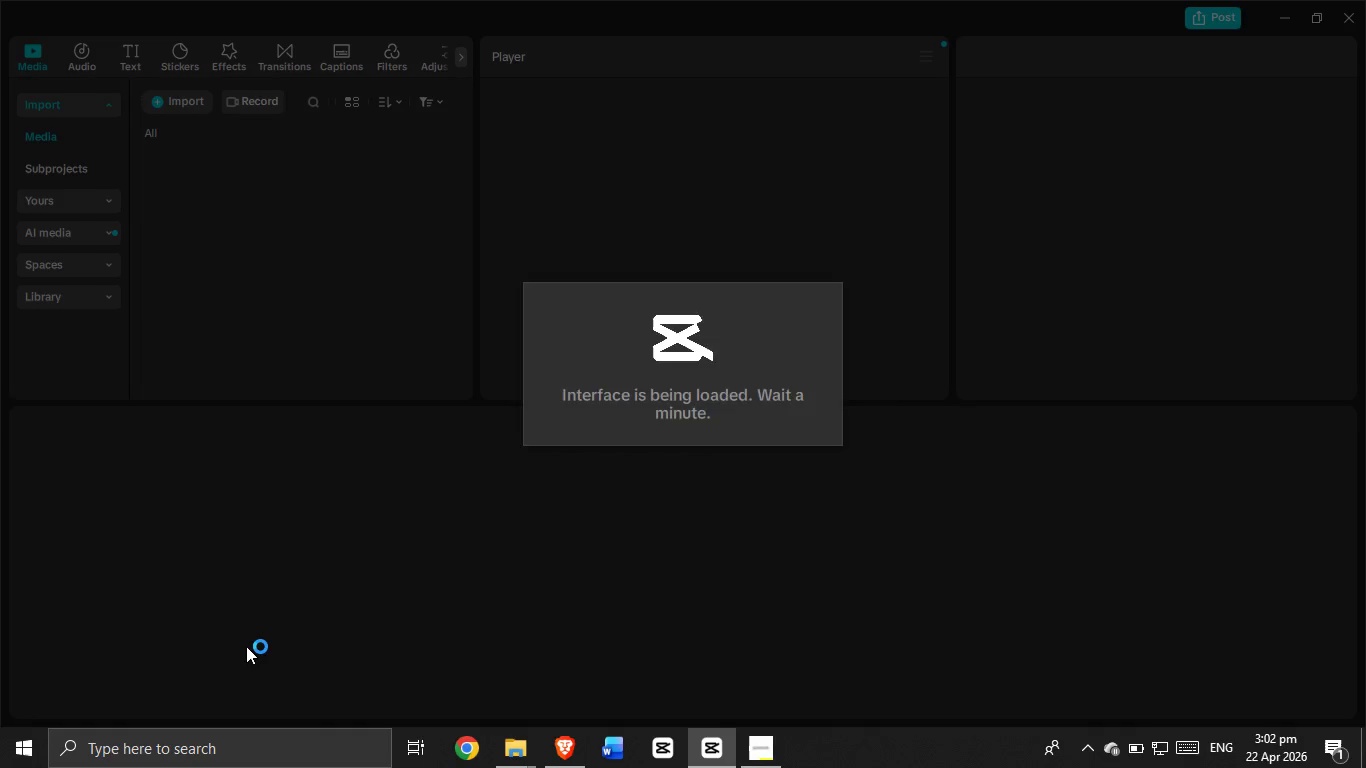 
scroll: coordinate [289, 268], scroll_direction: down, amount: 7.0
 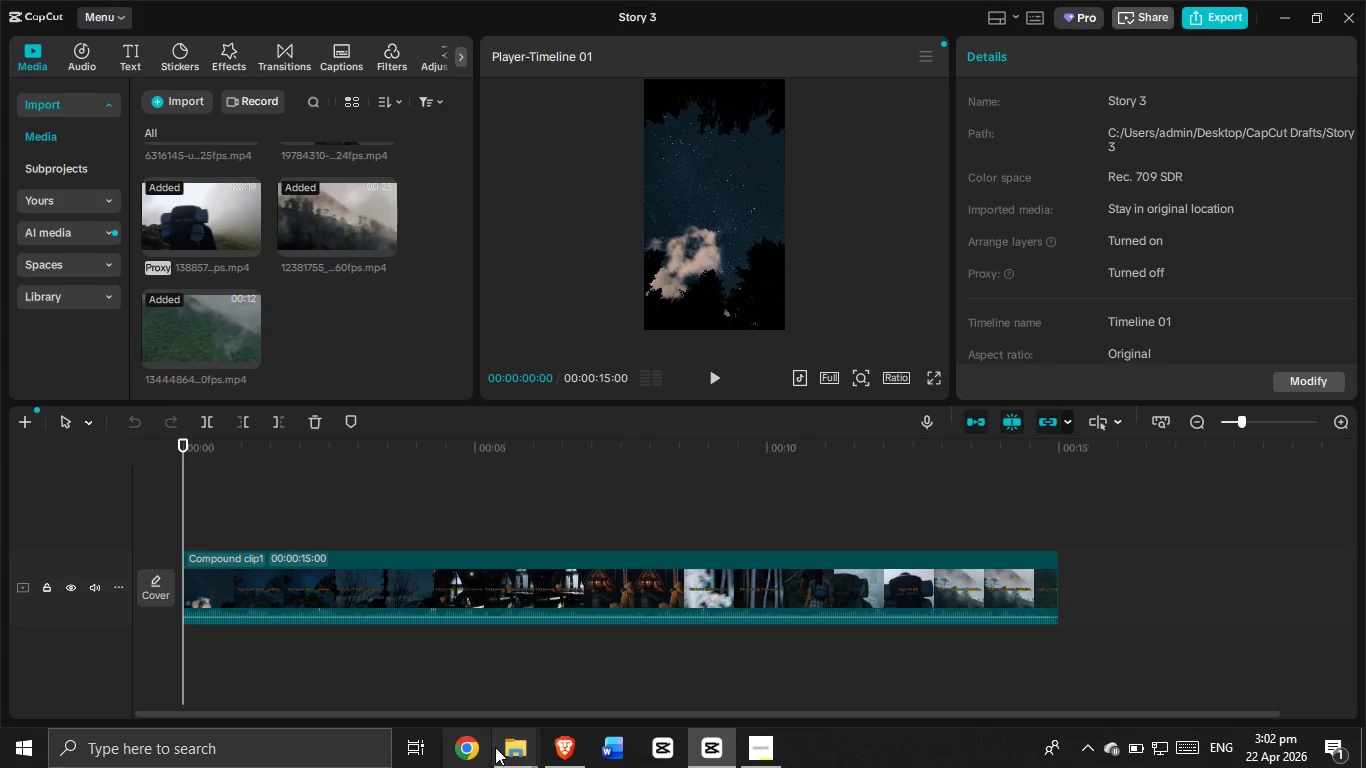 
left_click([505, 755])
 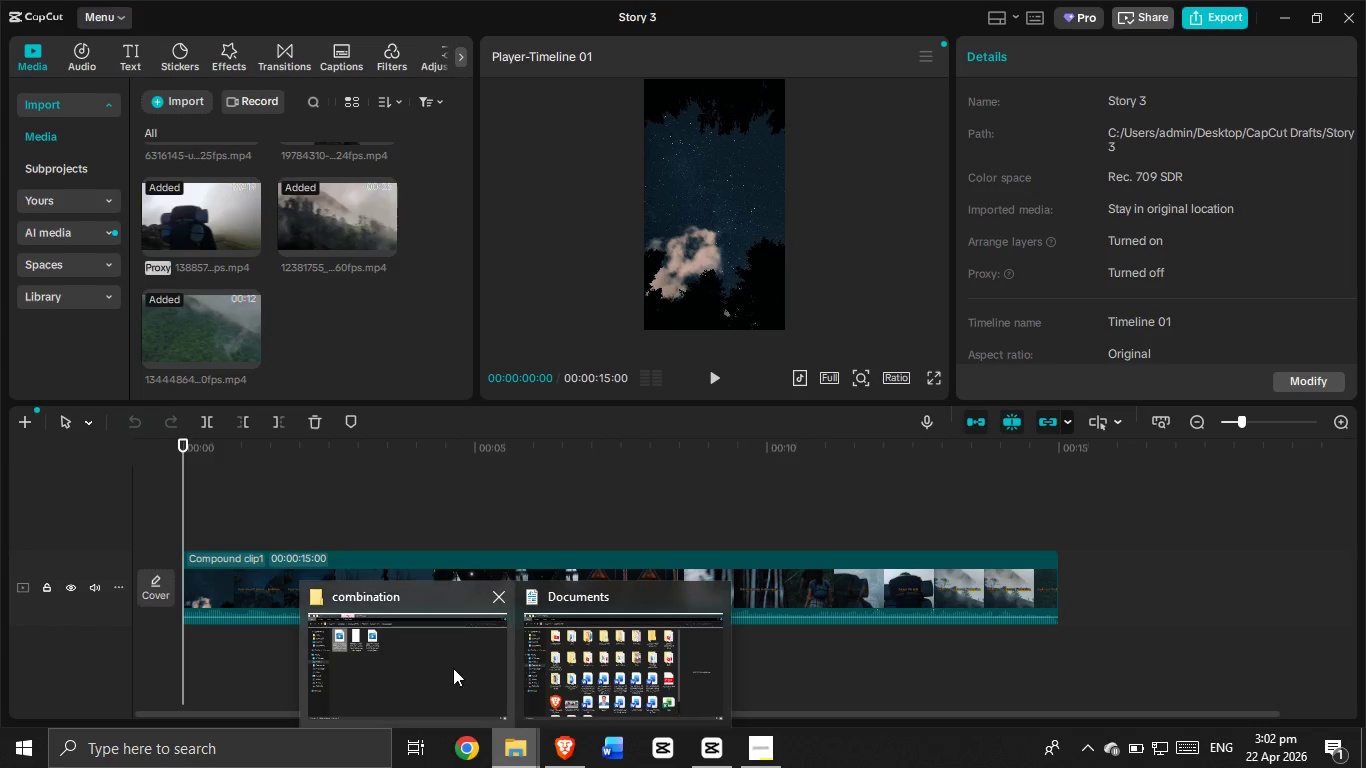 
left_click([446, 662])
 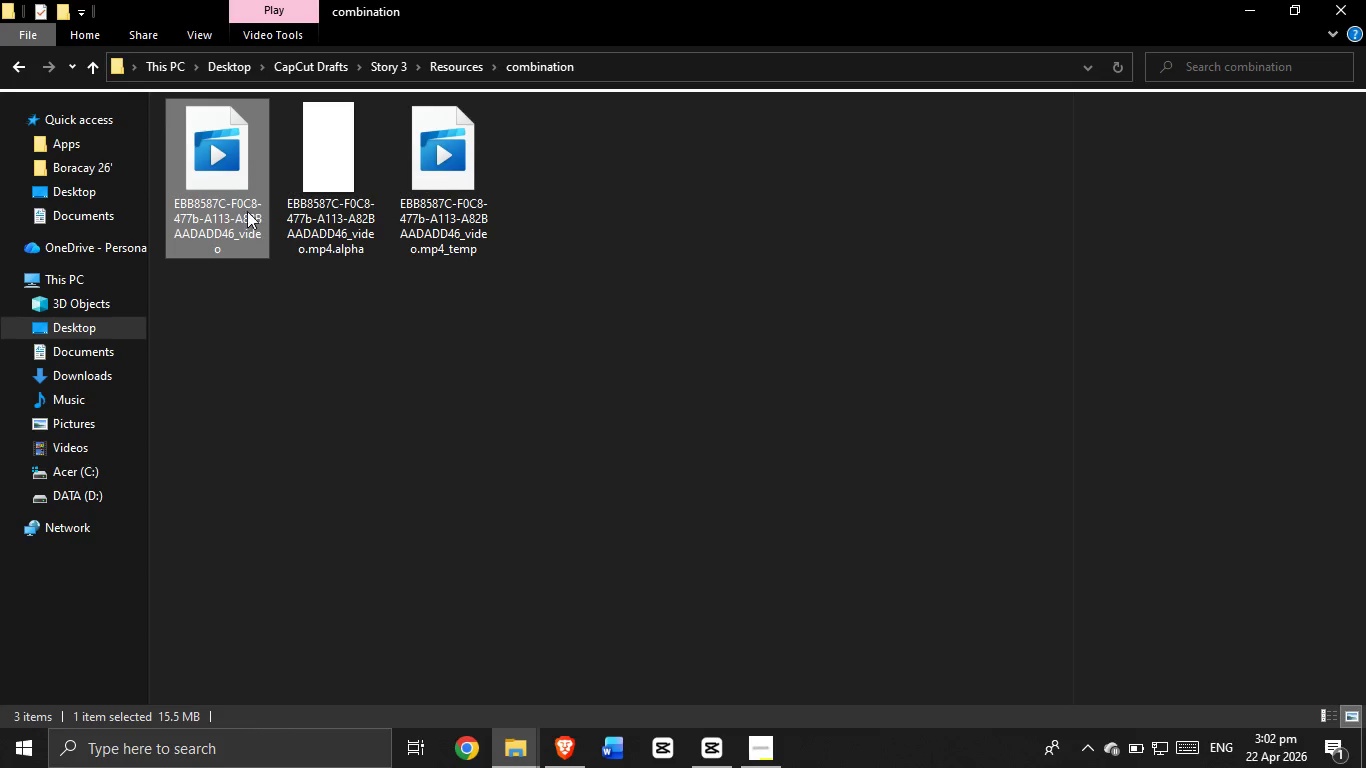 
left_click_drag(start_coordinate=[222, 196], to_coordinate=[573, 517])
 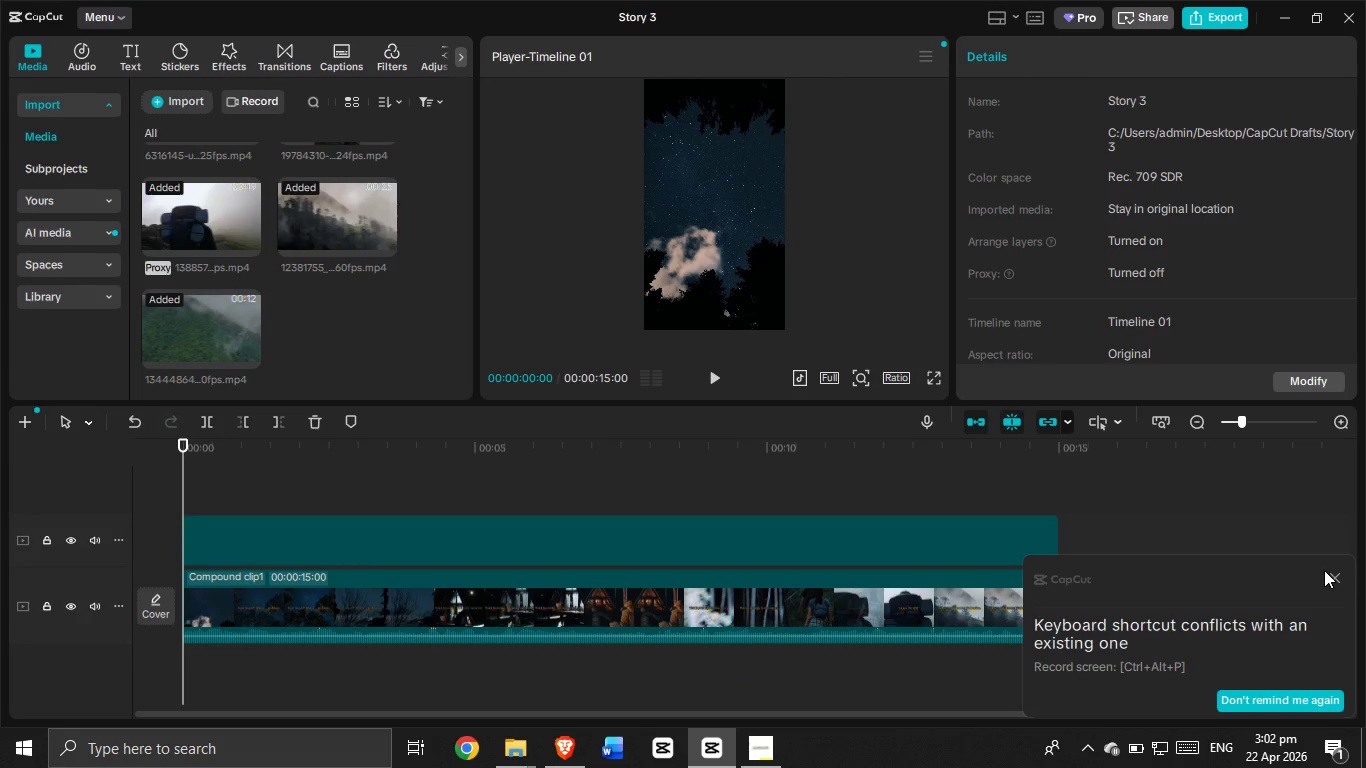 
left_click([1336, 575])
 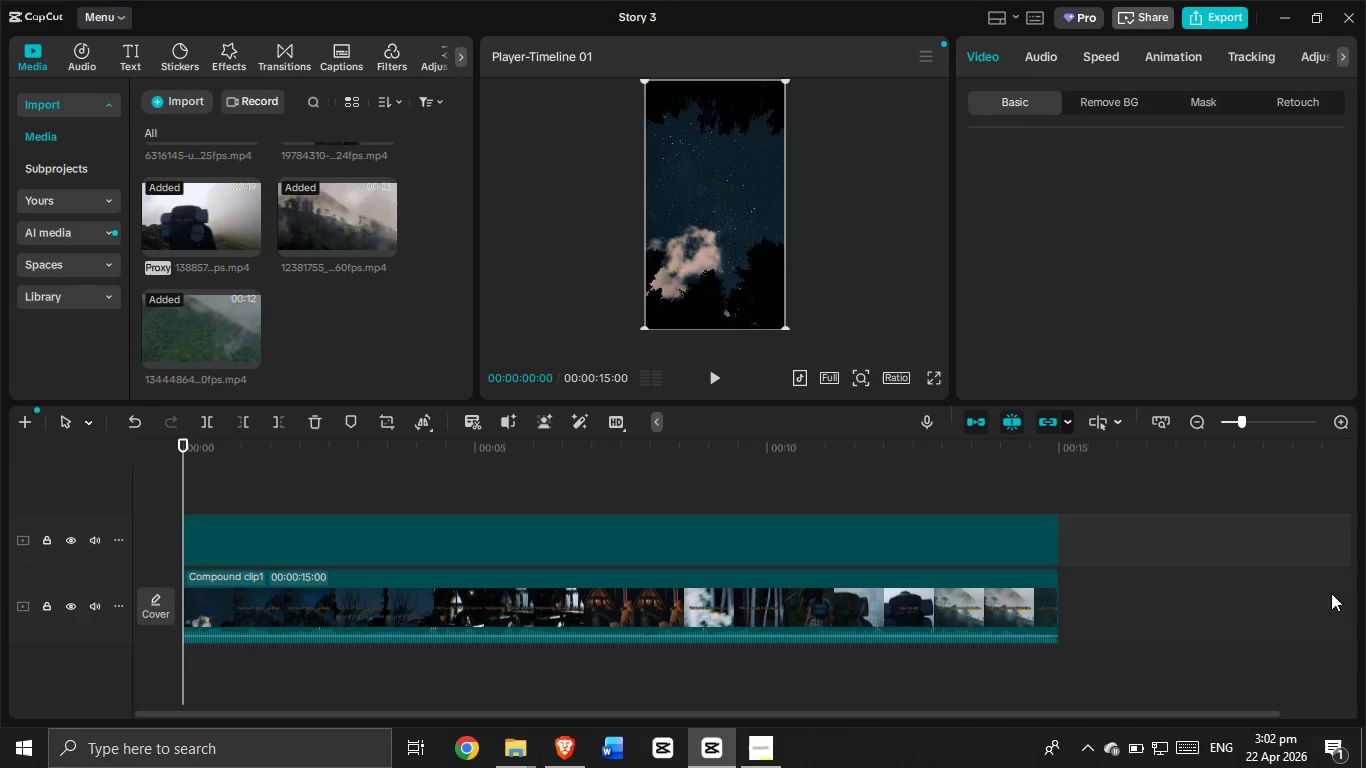 
left_click([980, 607])
 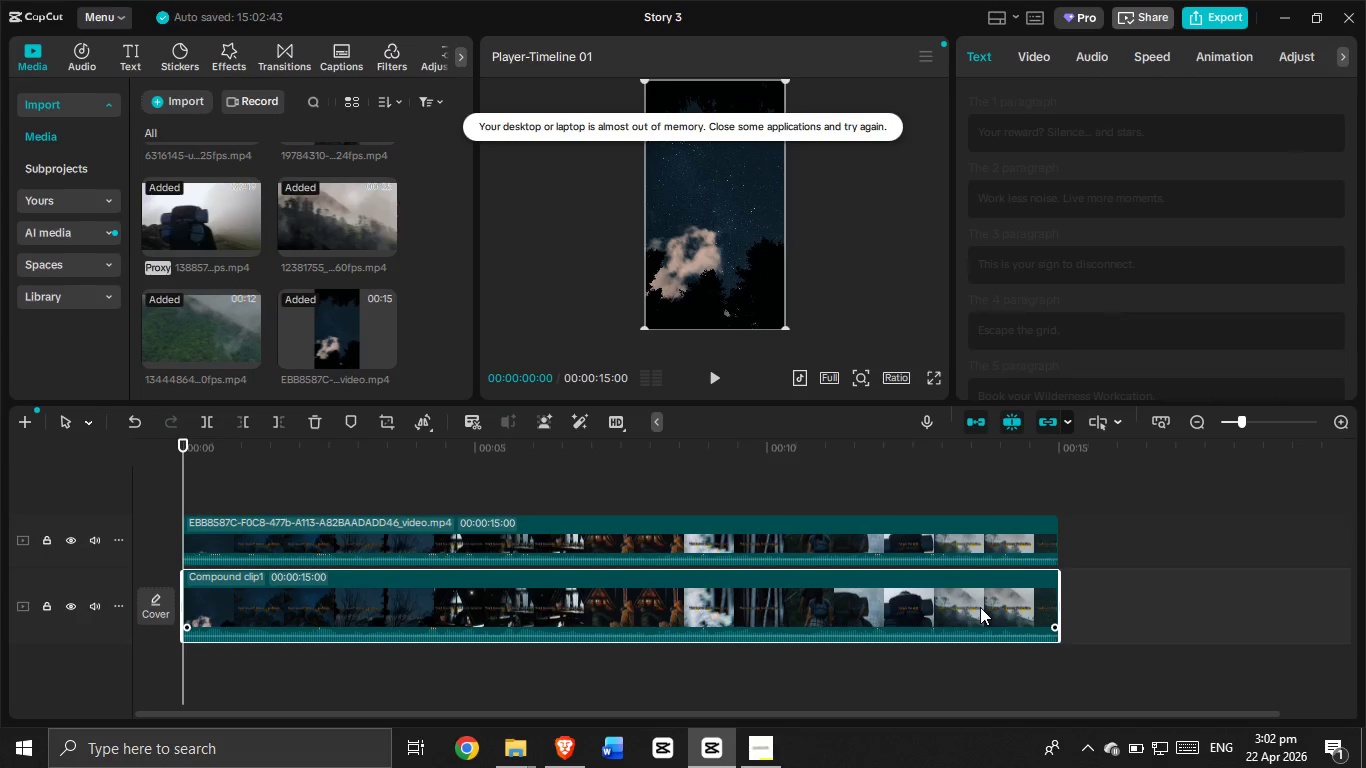 
key(Backspace)
 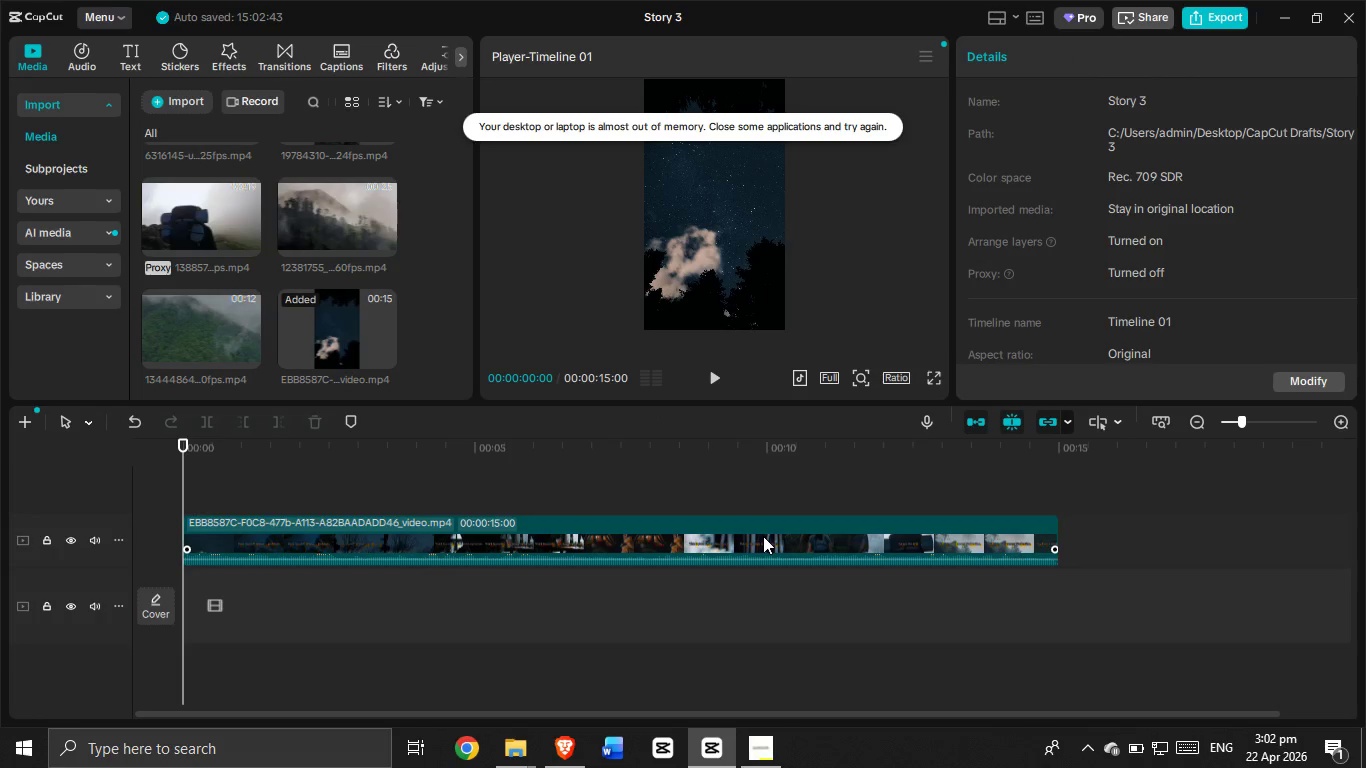 
left_click_drag(start_coordinate=[763, 536], to_coordinate=[749, 608])
 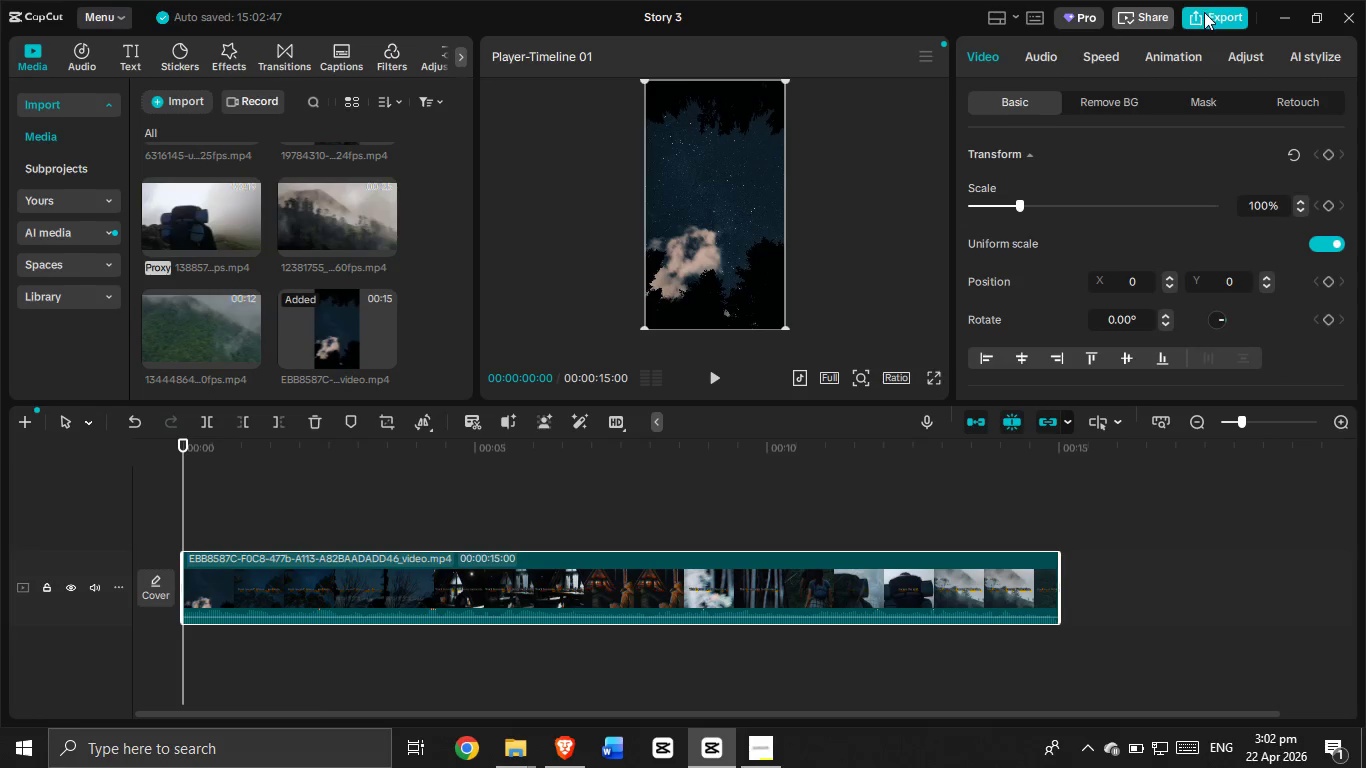 
left_click([1204, 15])
 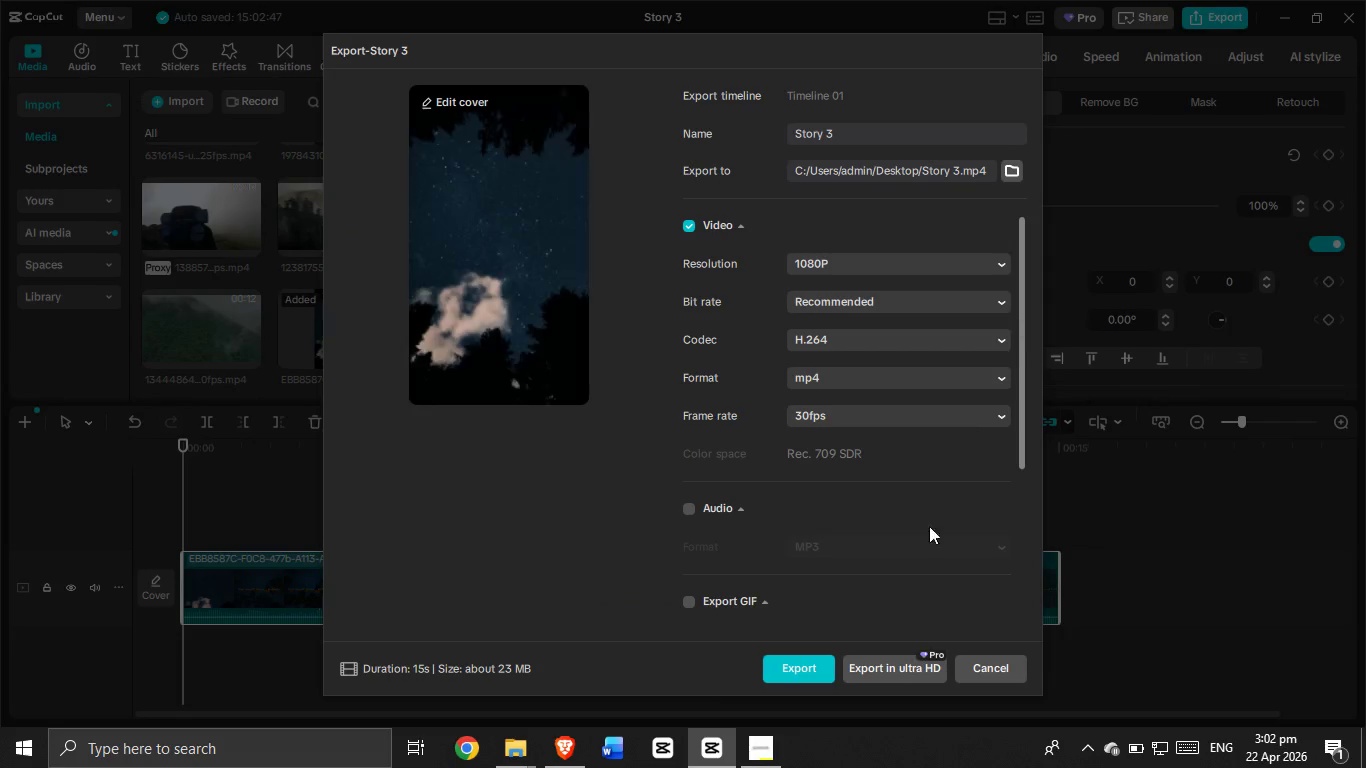 
left_click([811, 661])
 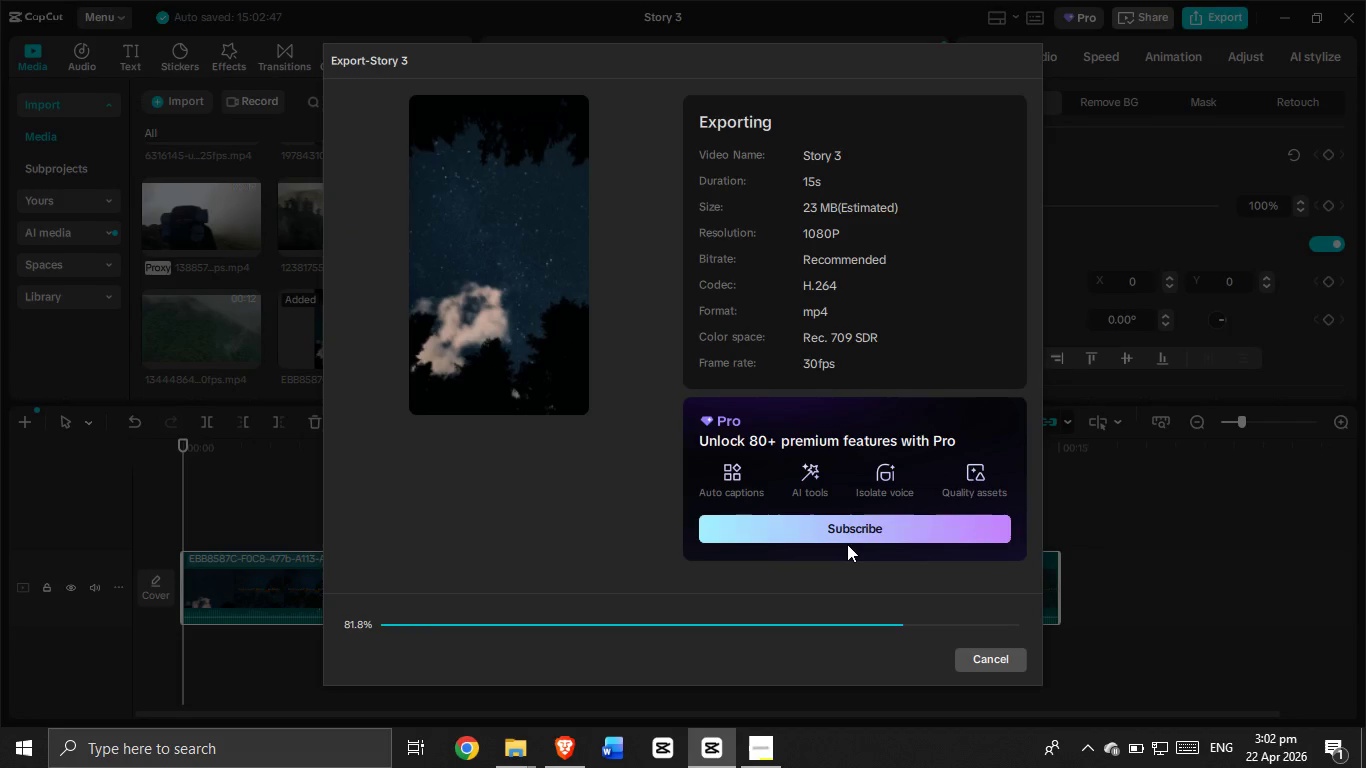 
wait(7.64)
 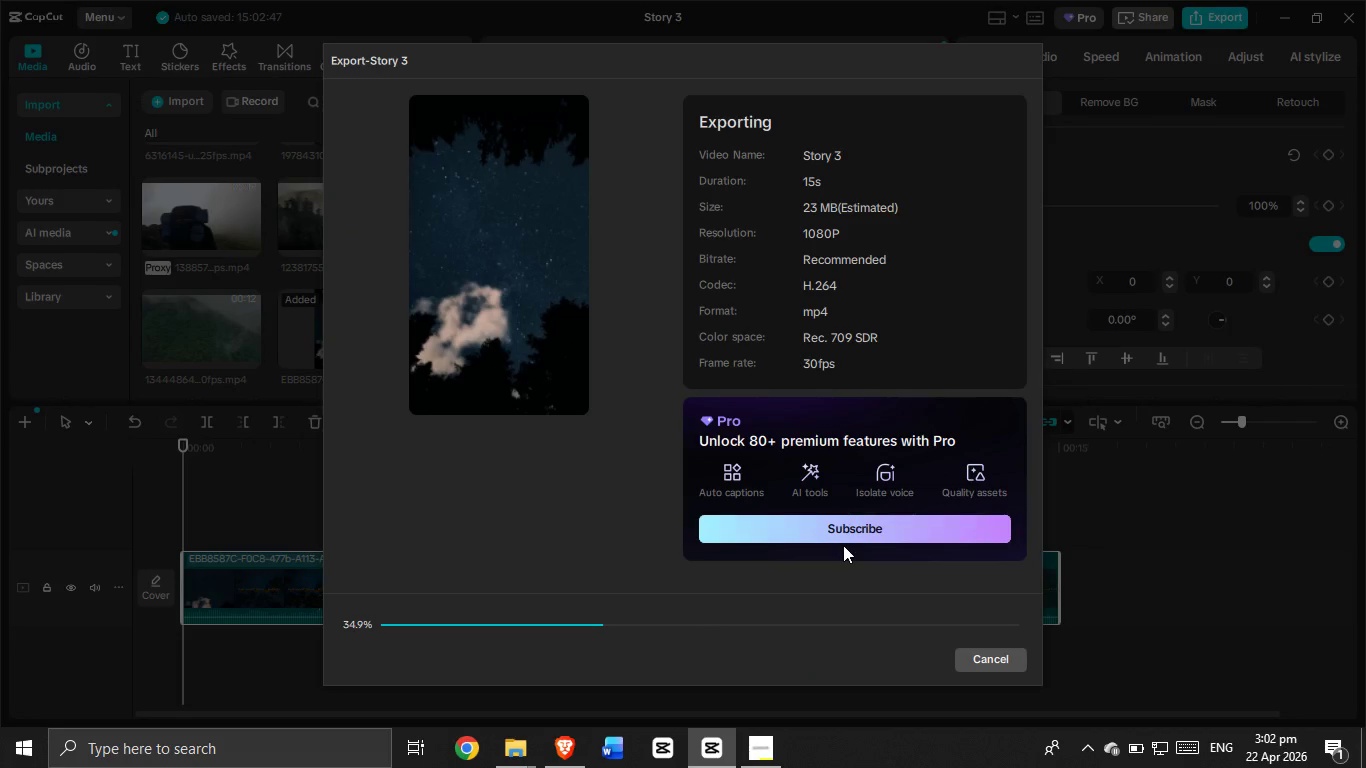 
left_click([976, 649])
 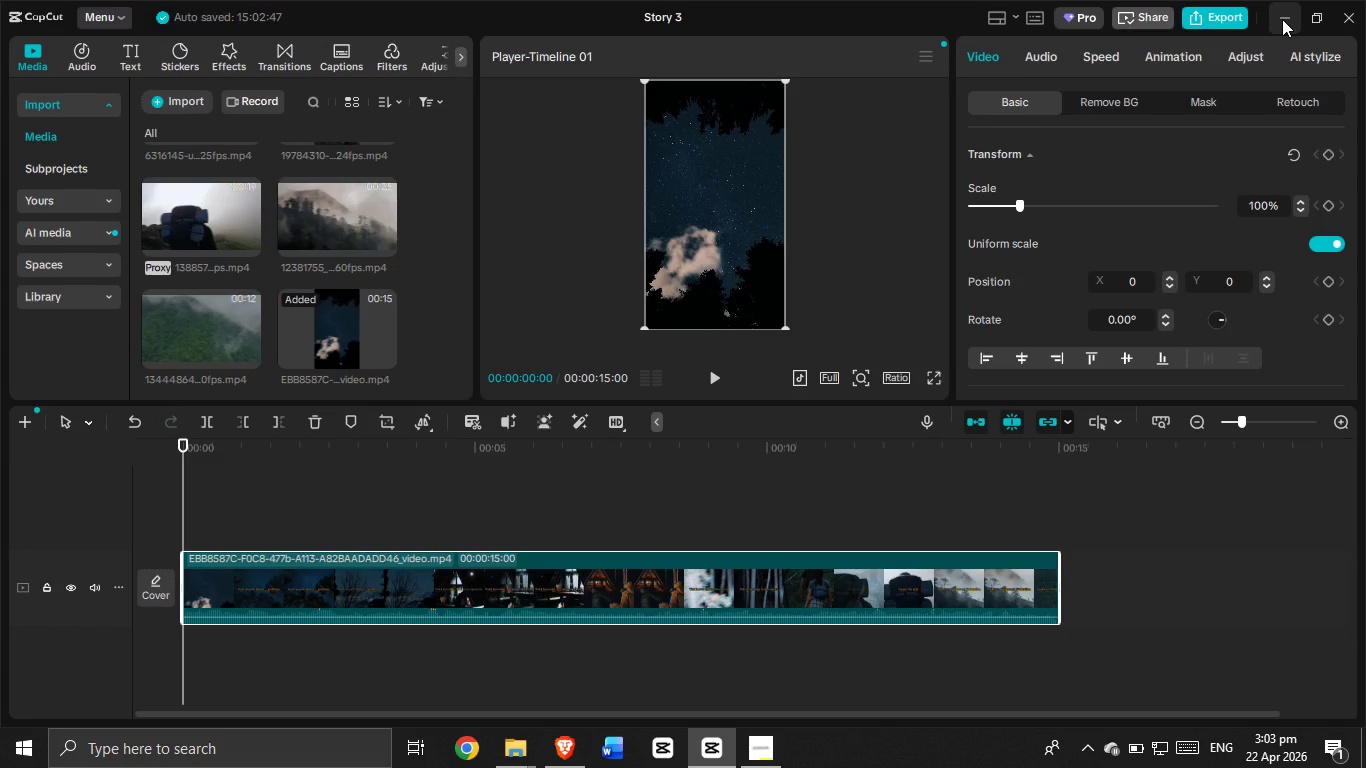 
left_click([1355, 8])
 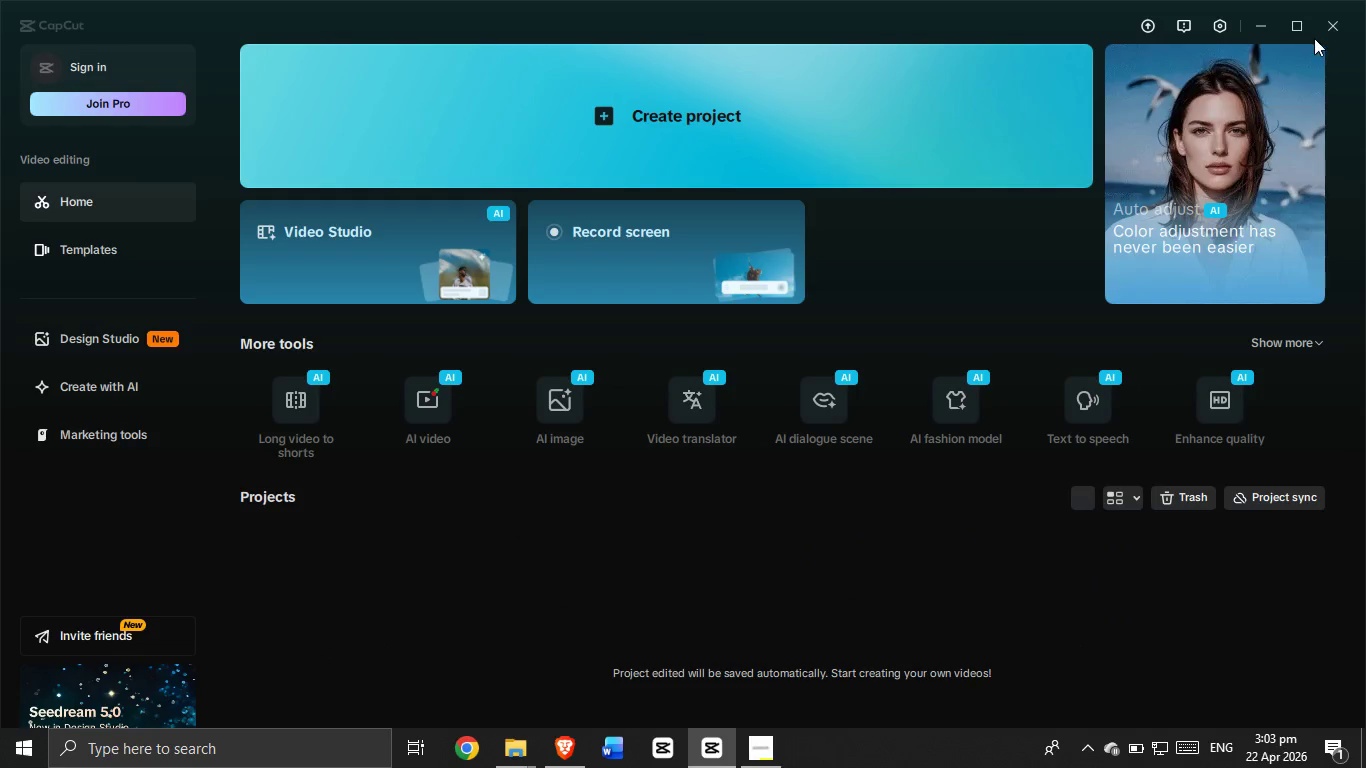 
left_click([1330, 29])